 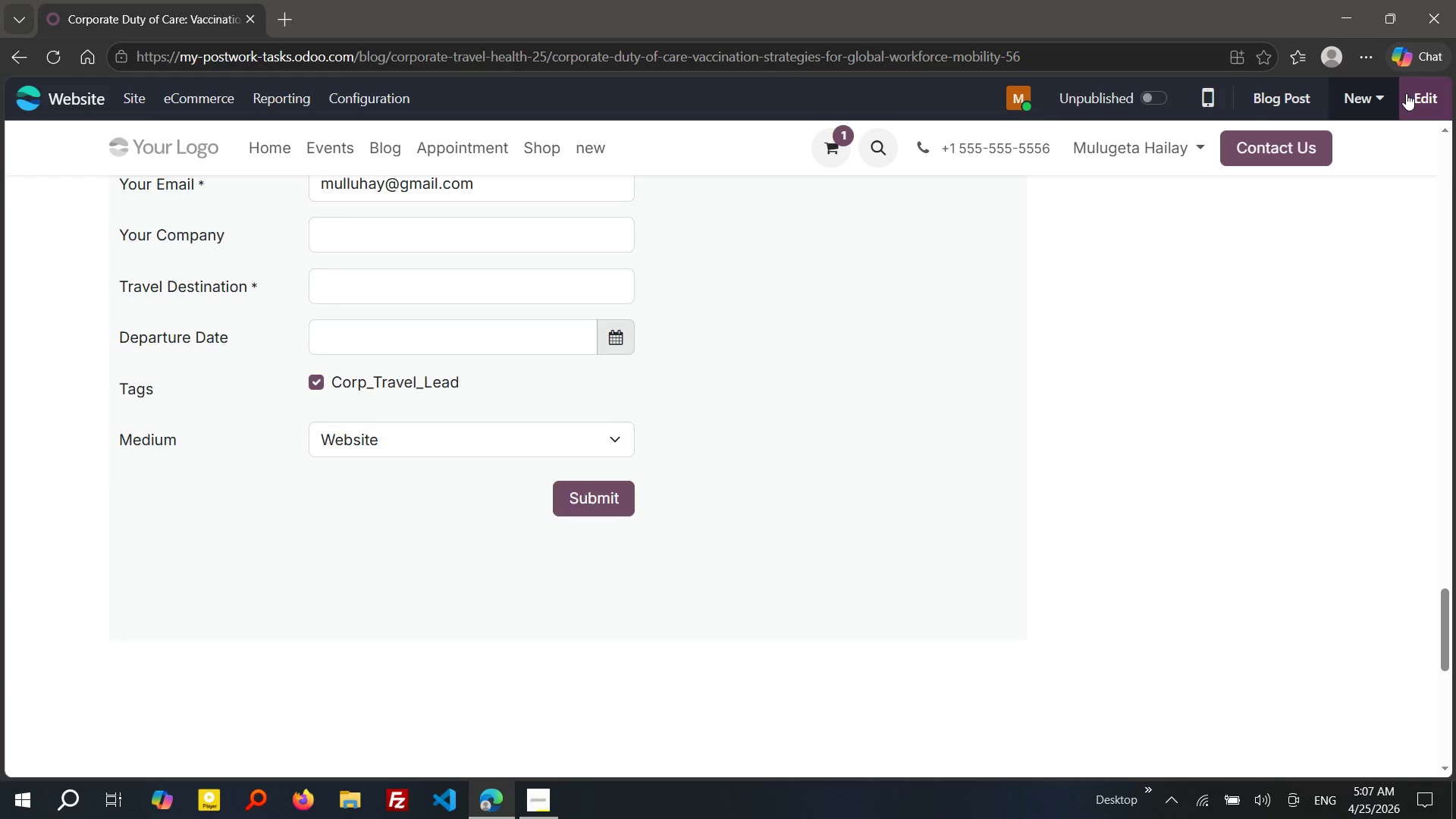 
left_click([1383, 98])
 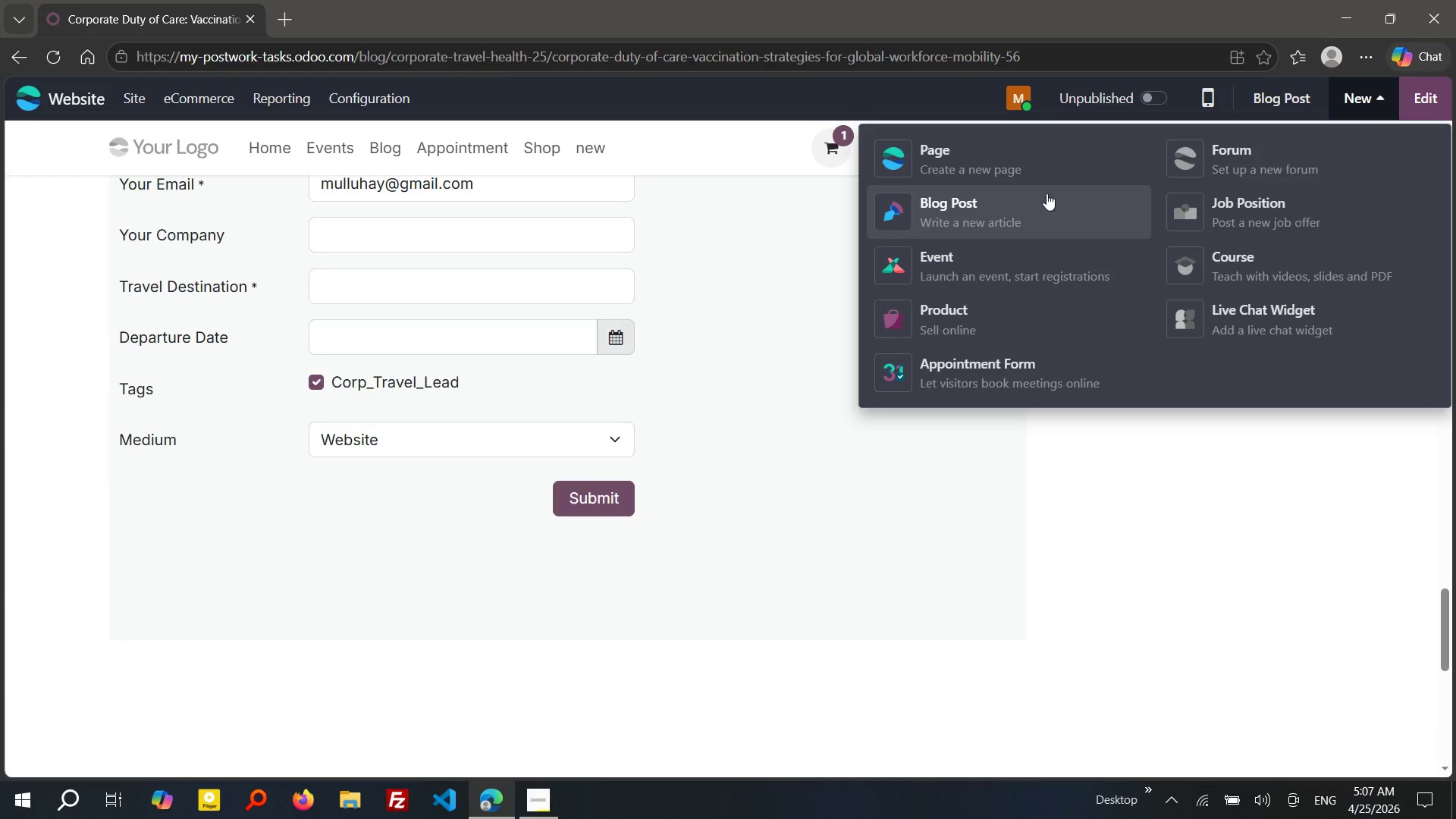 
left_click([1037, 194])
 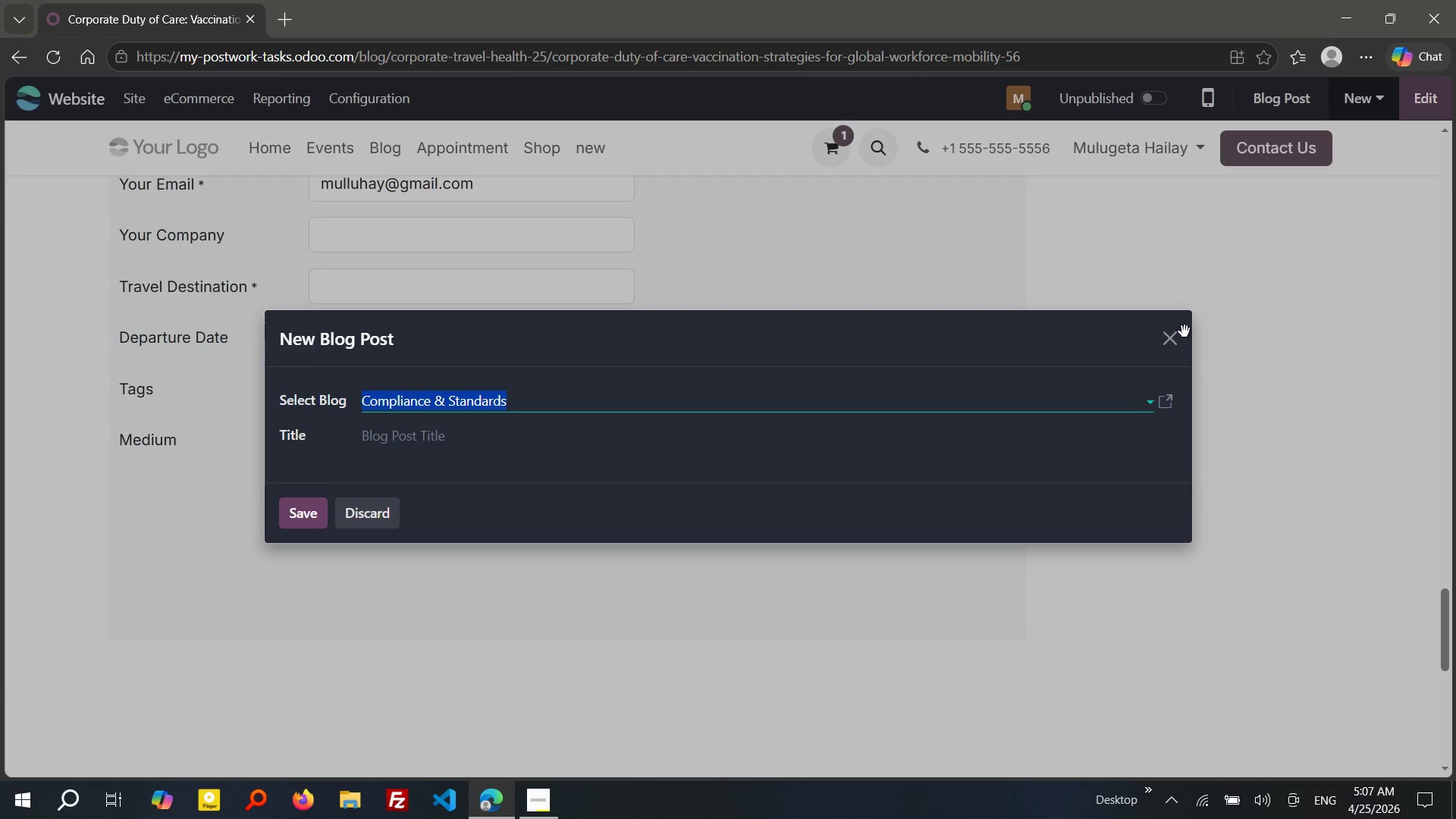 
left_click([1171, 343])
 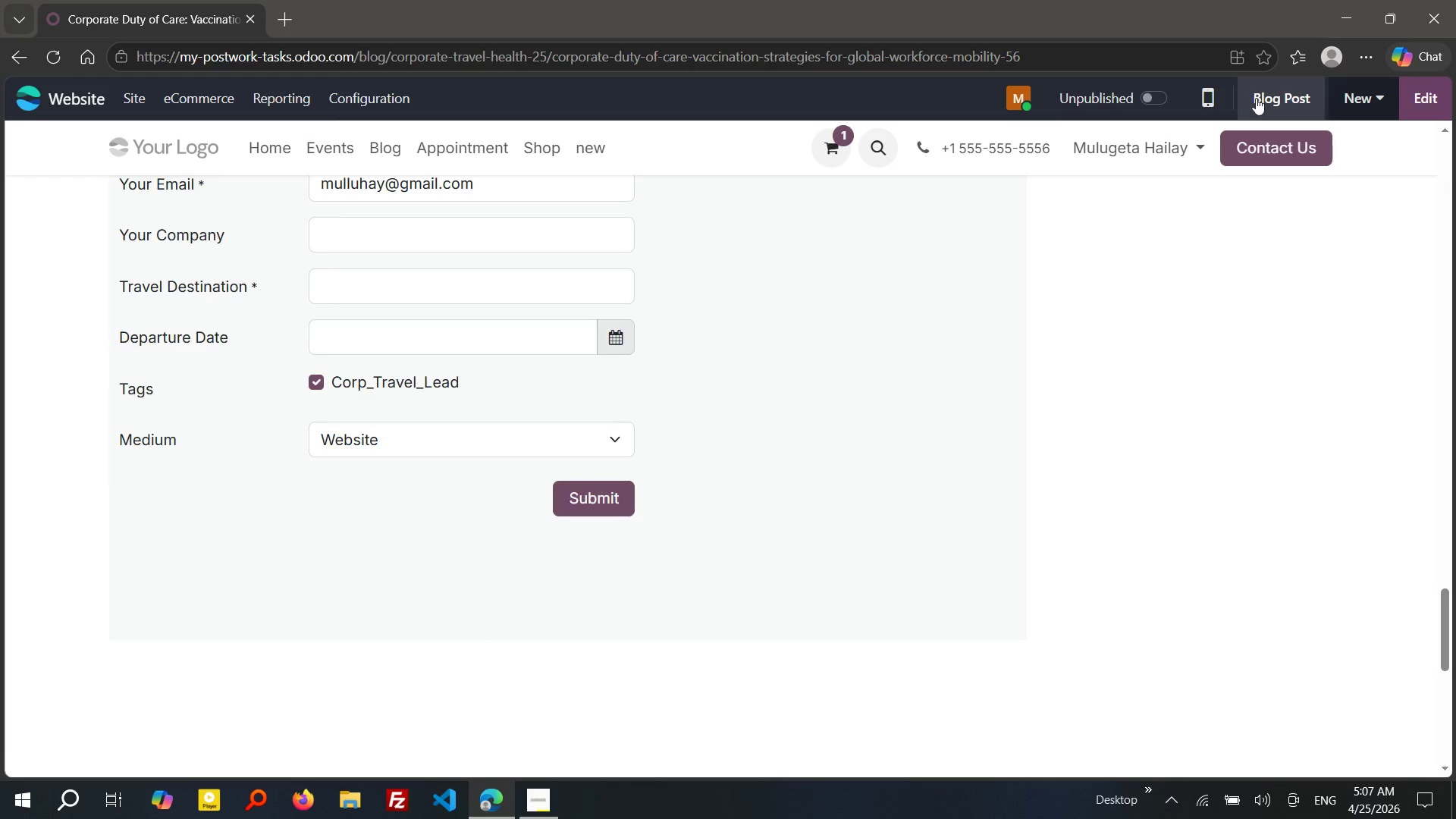 
left_click([1263, 94])
 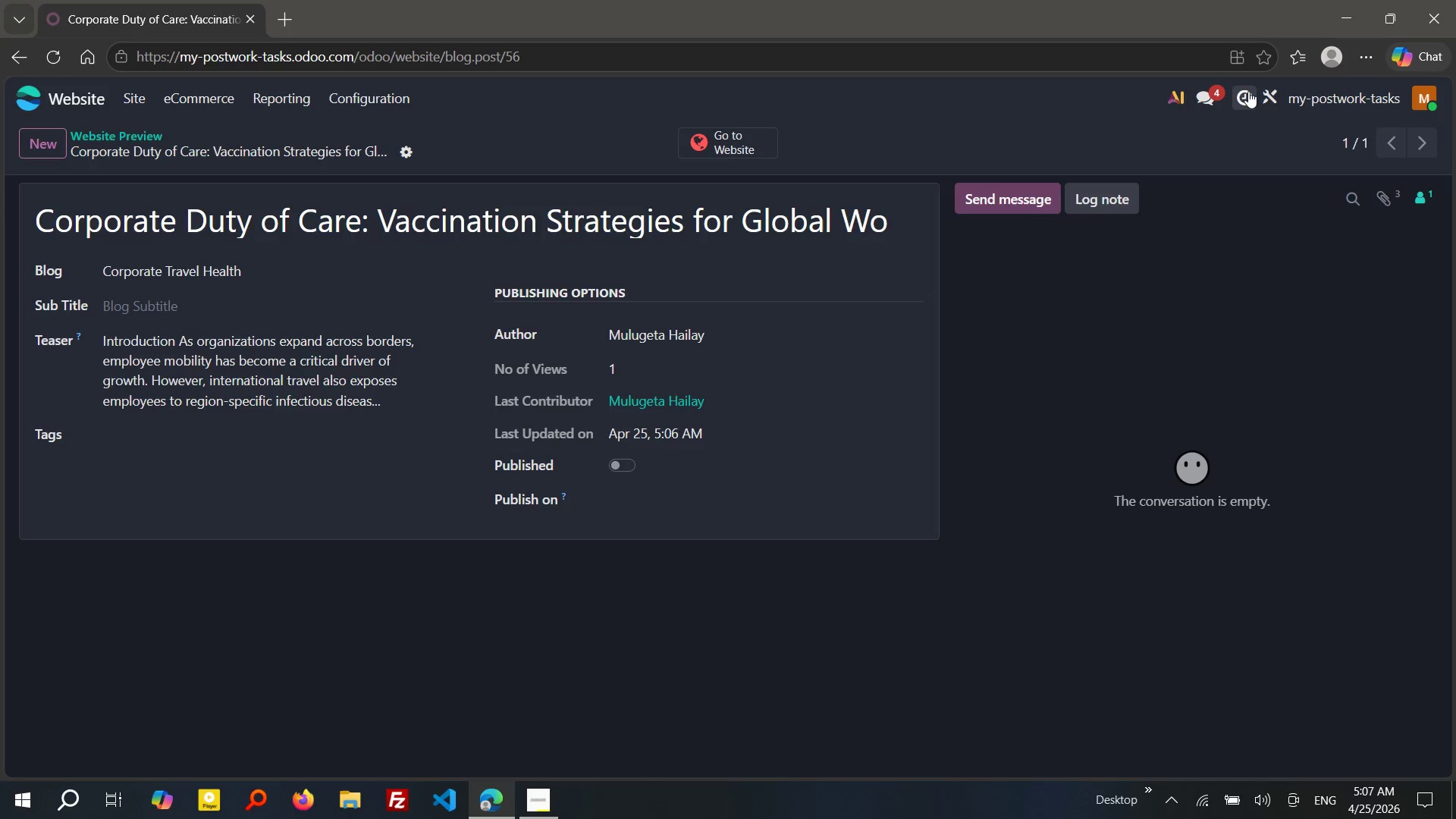 
left_click([698, 151])
 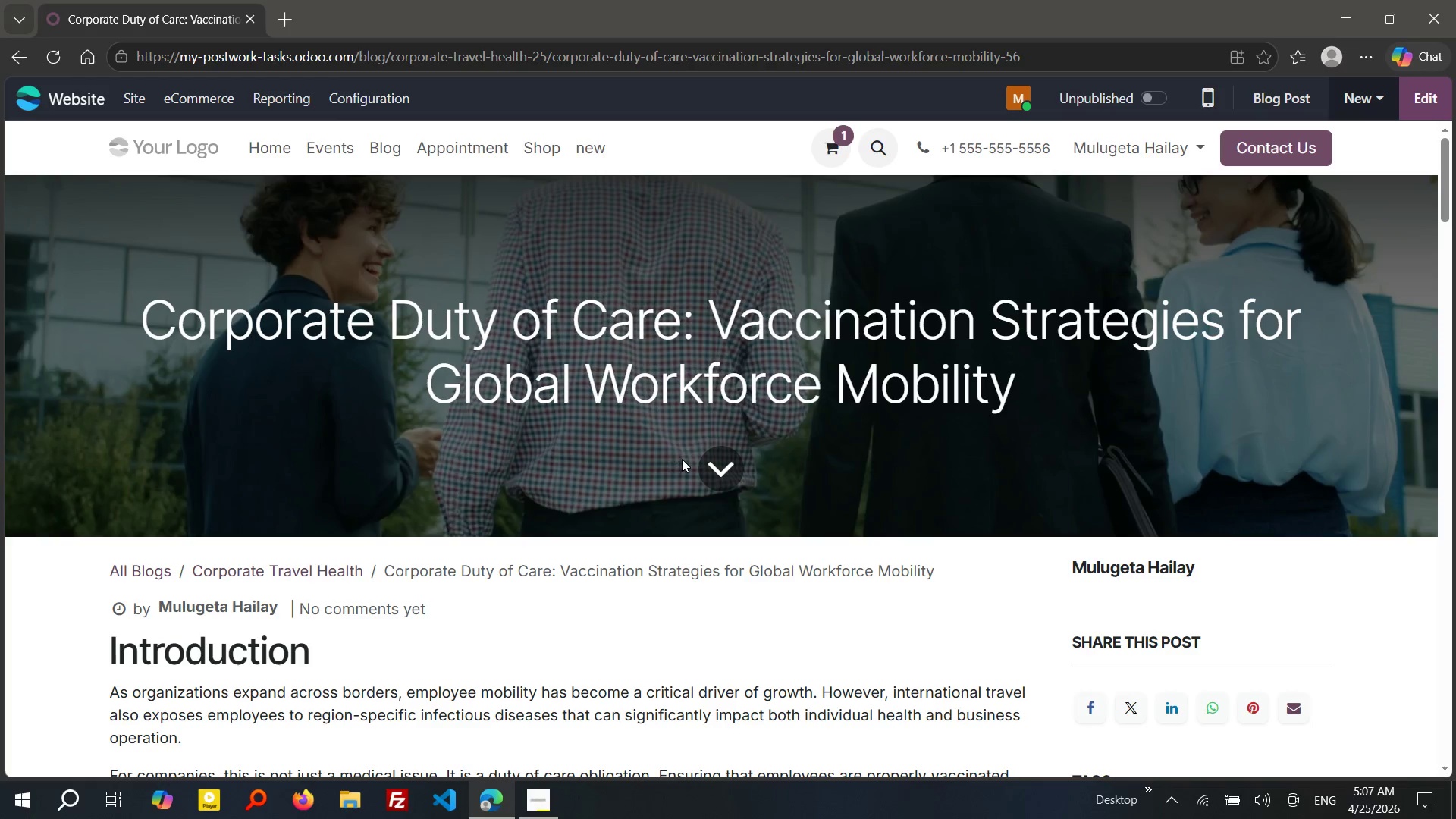 
left_click([689, 422])
 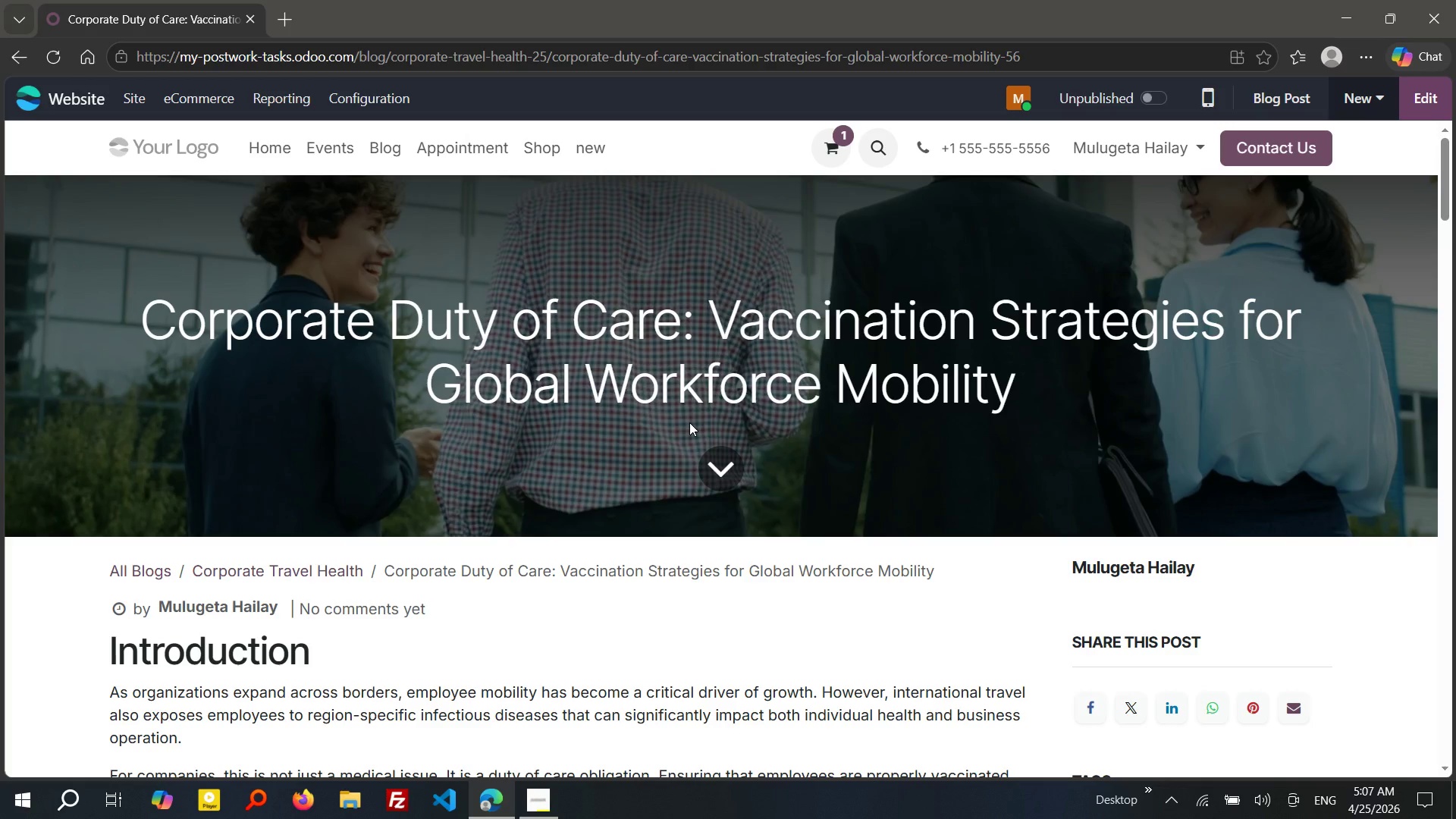 
wait(31.86)
 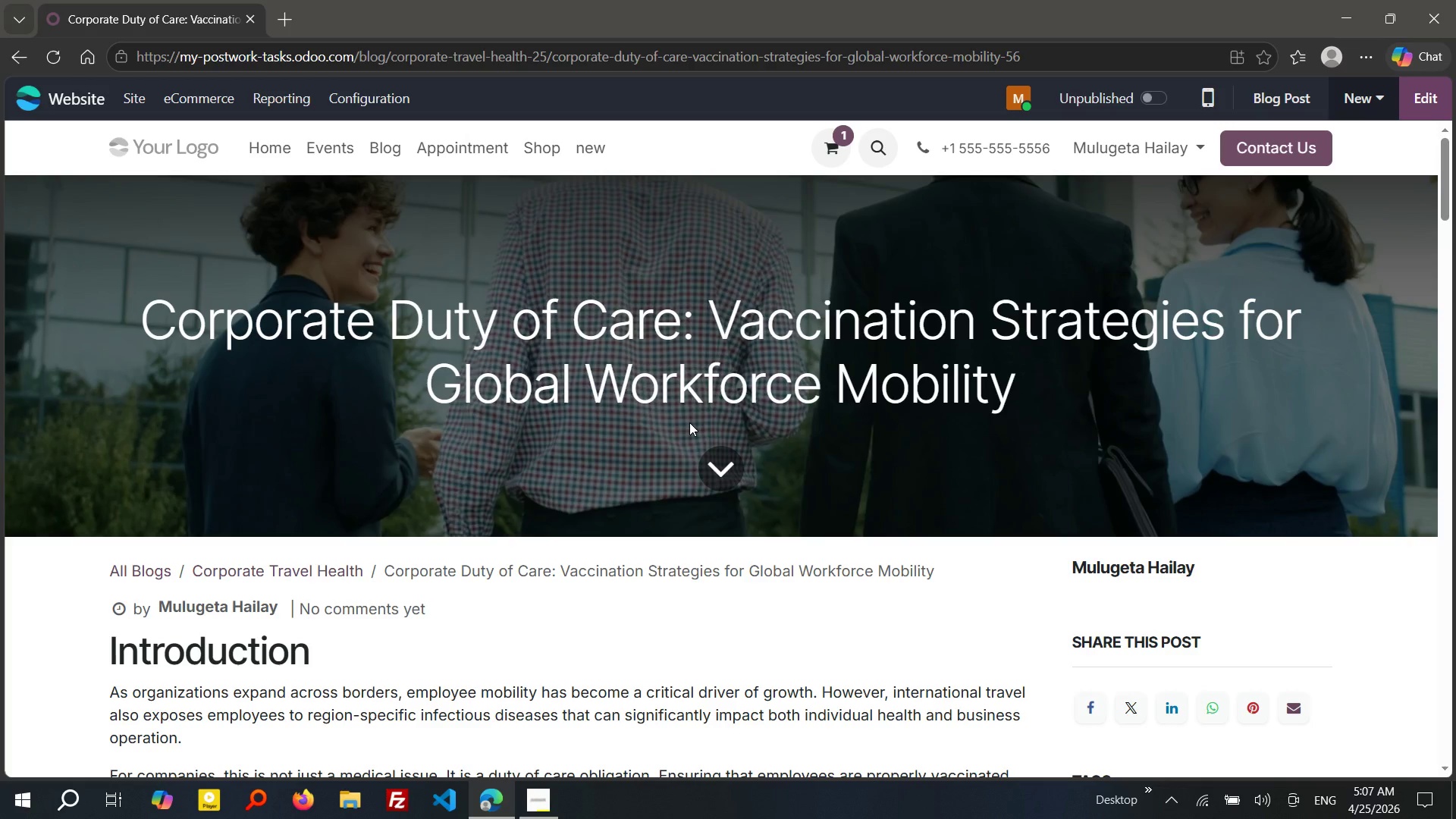 
left_click([1420, 101])
 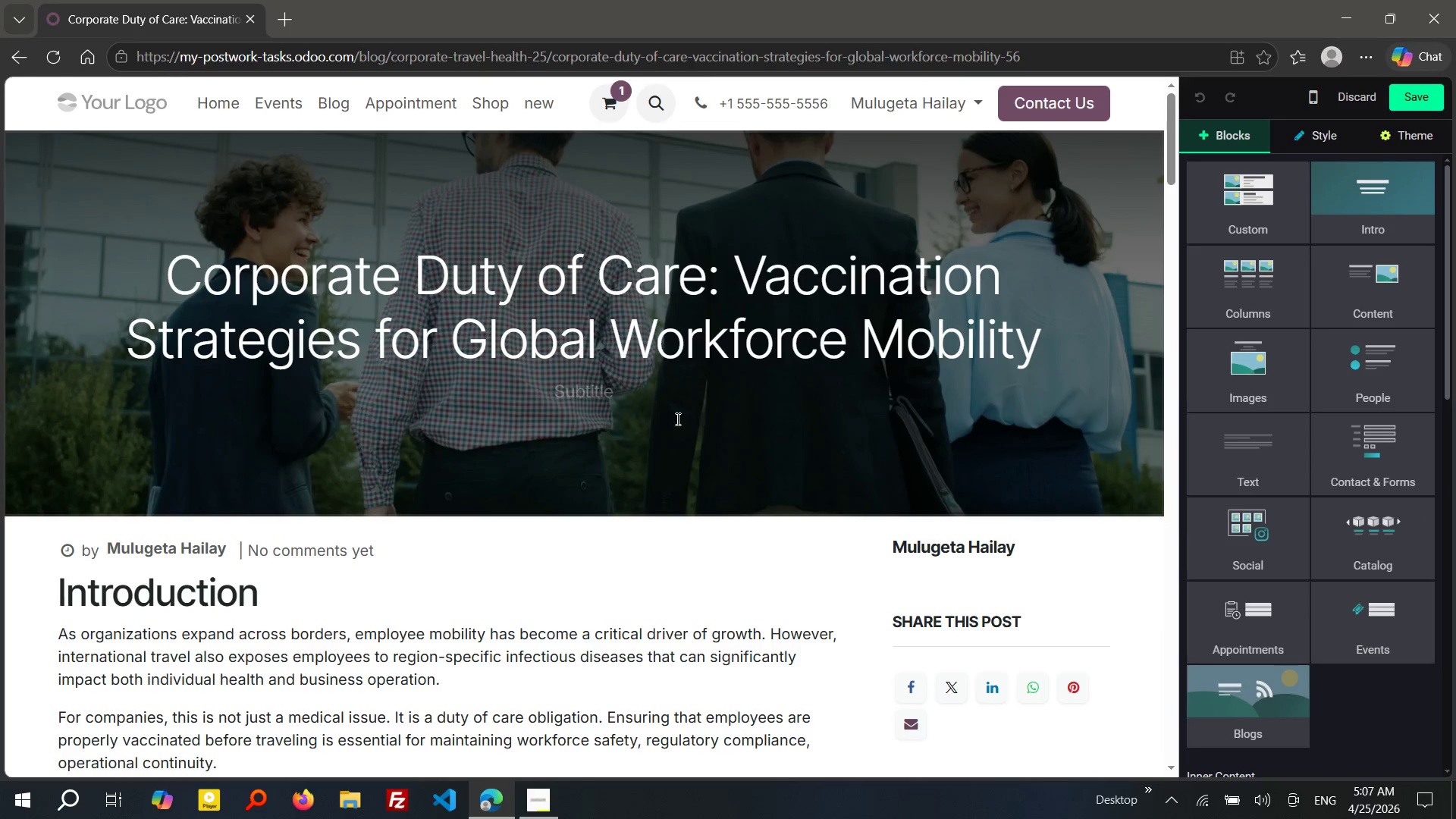 
left_click([601, 387])
 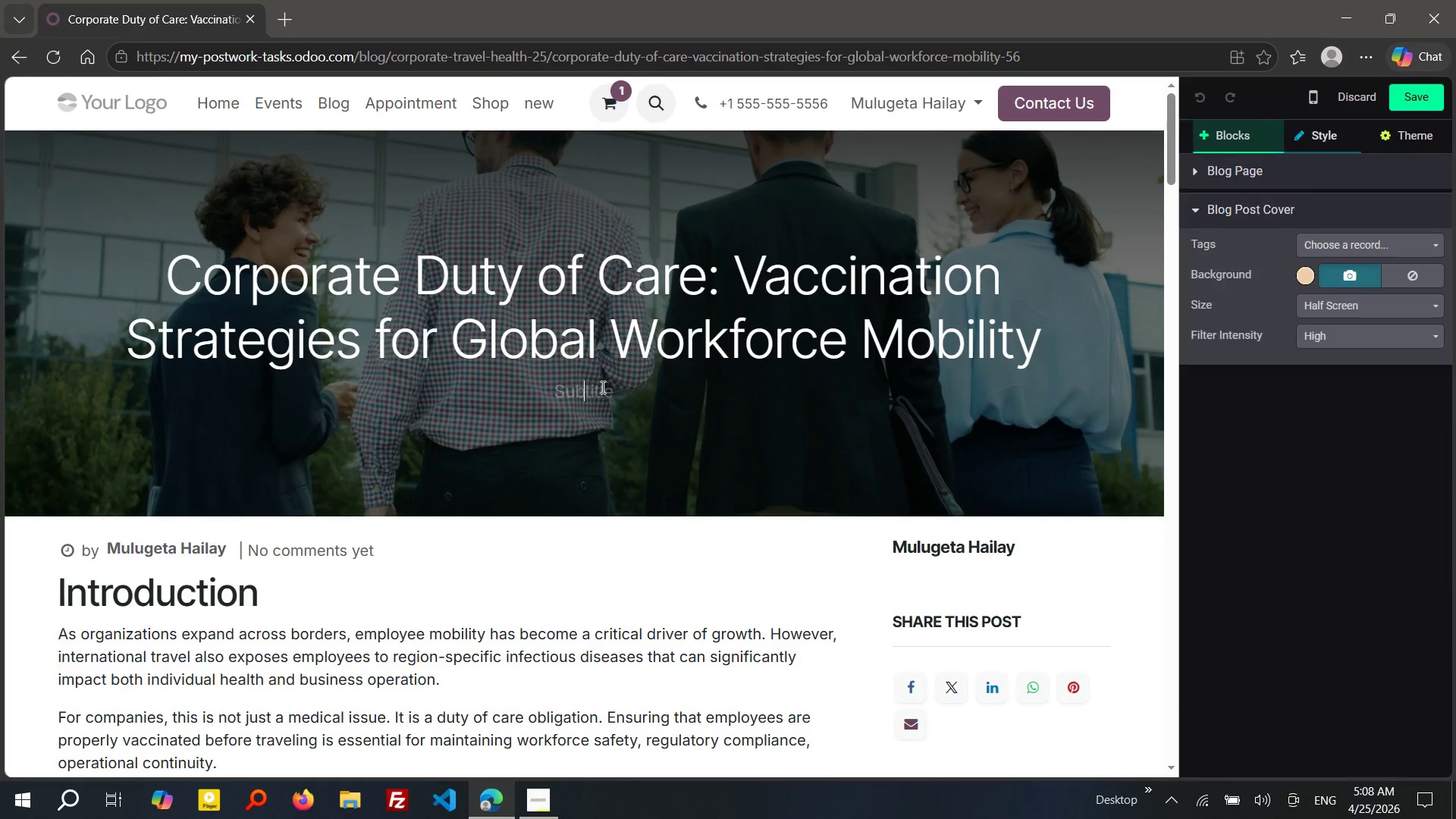 
type(Learn how to protect your global)
 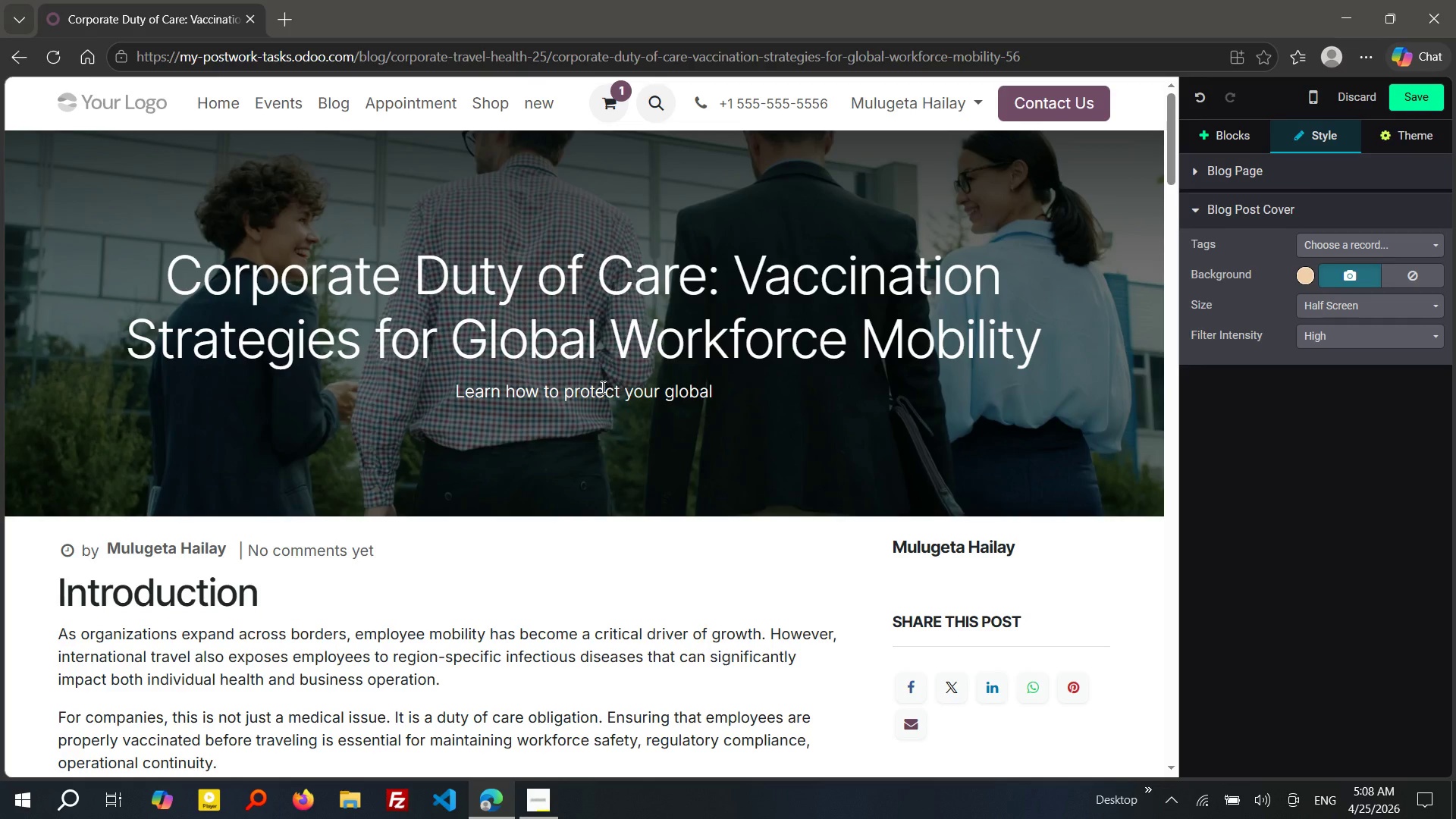 
type( workforce with expert vaccination plain)
key(Backspace)
key(Backspace)
type(nning)
 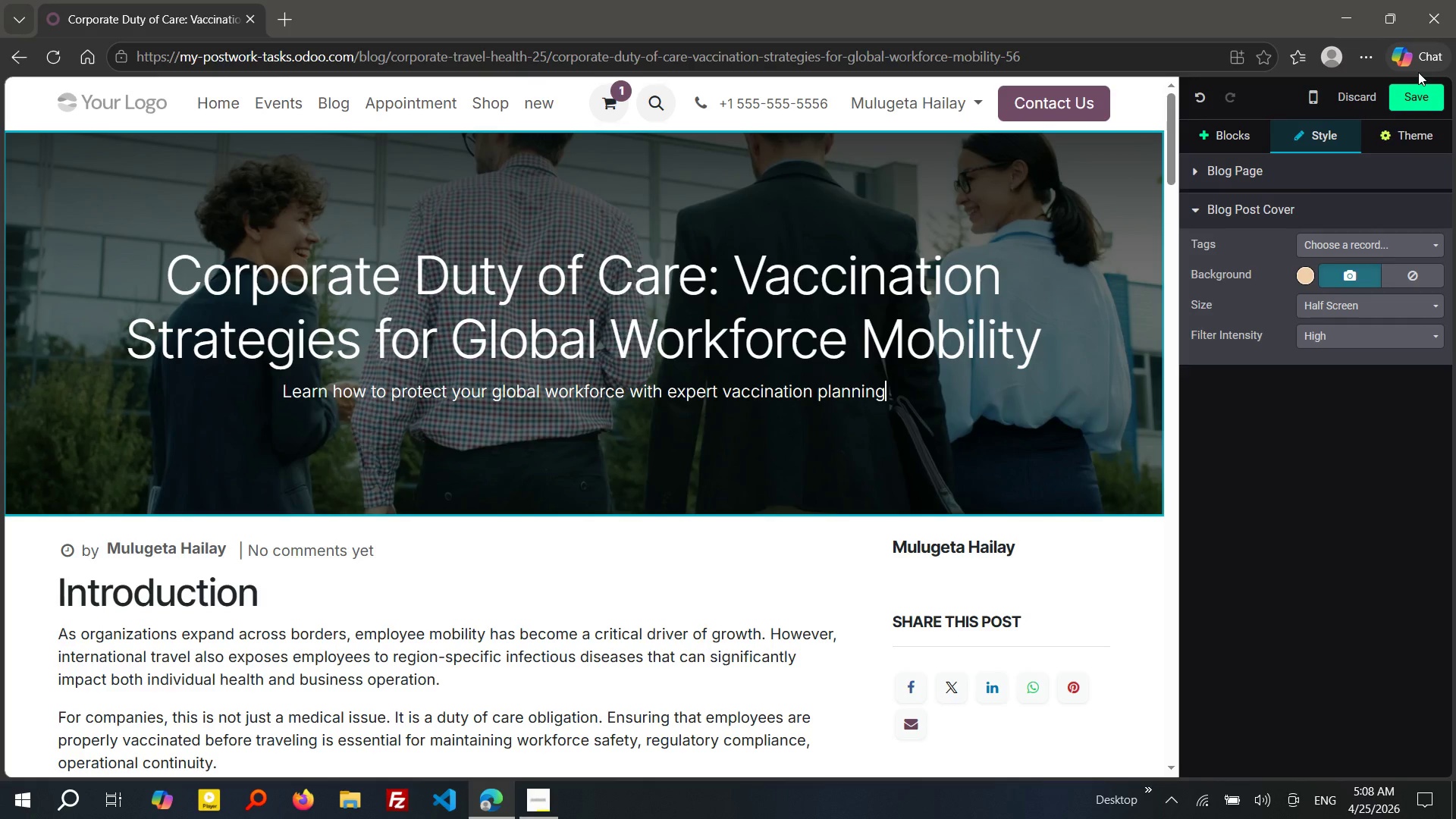 
left_click([1418, 100])
 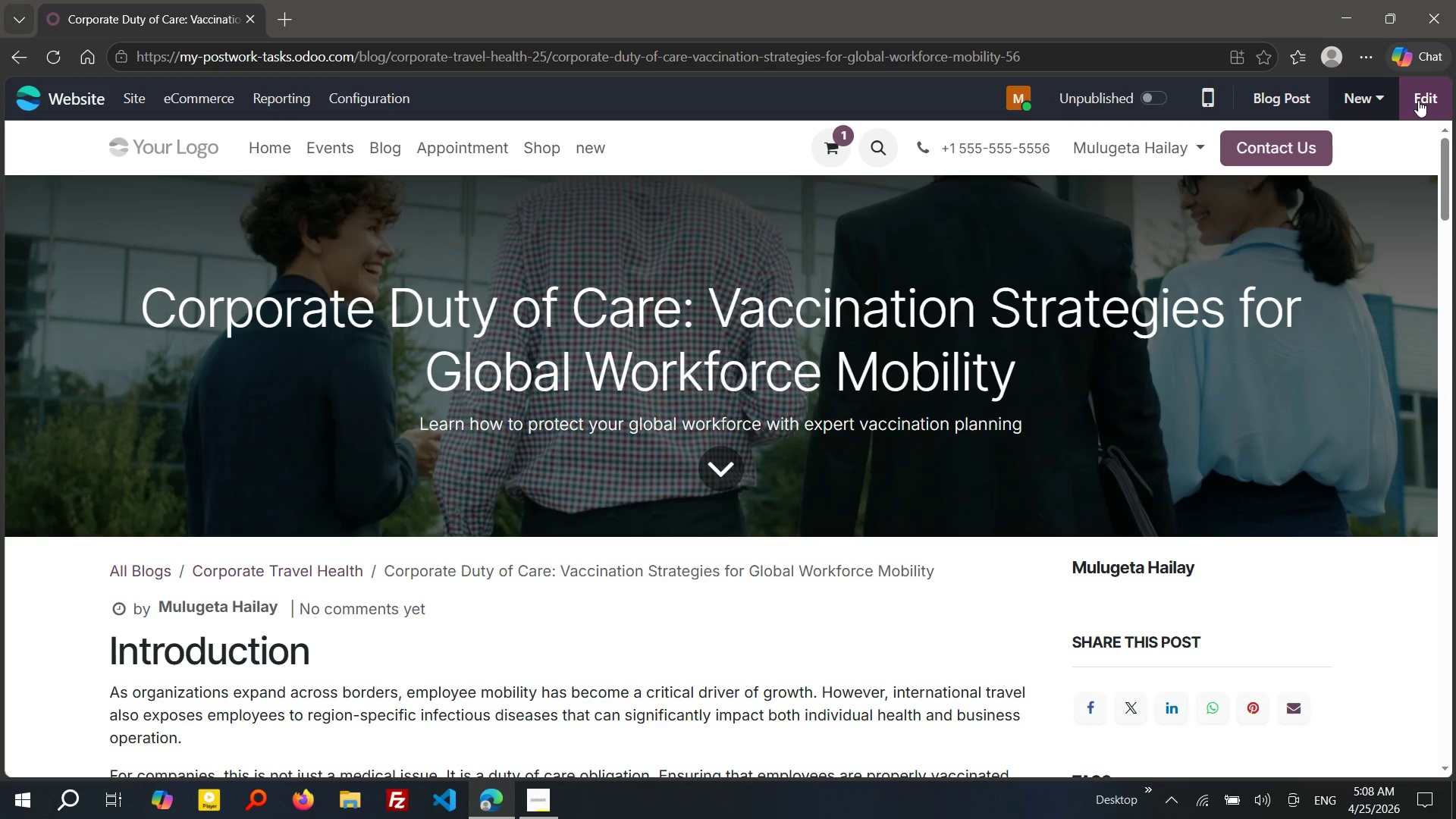 
wait(6.81)
 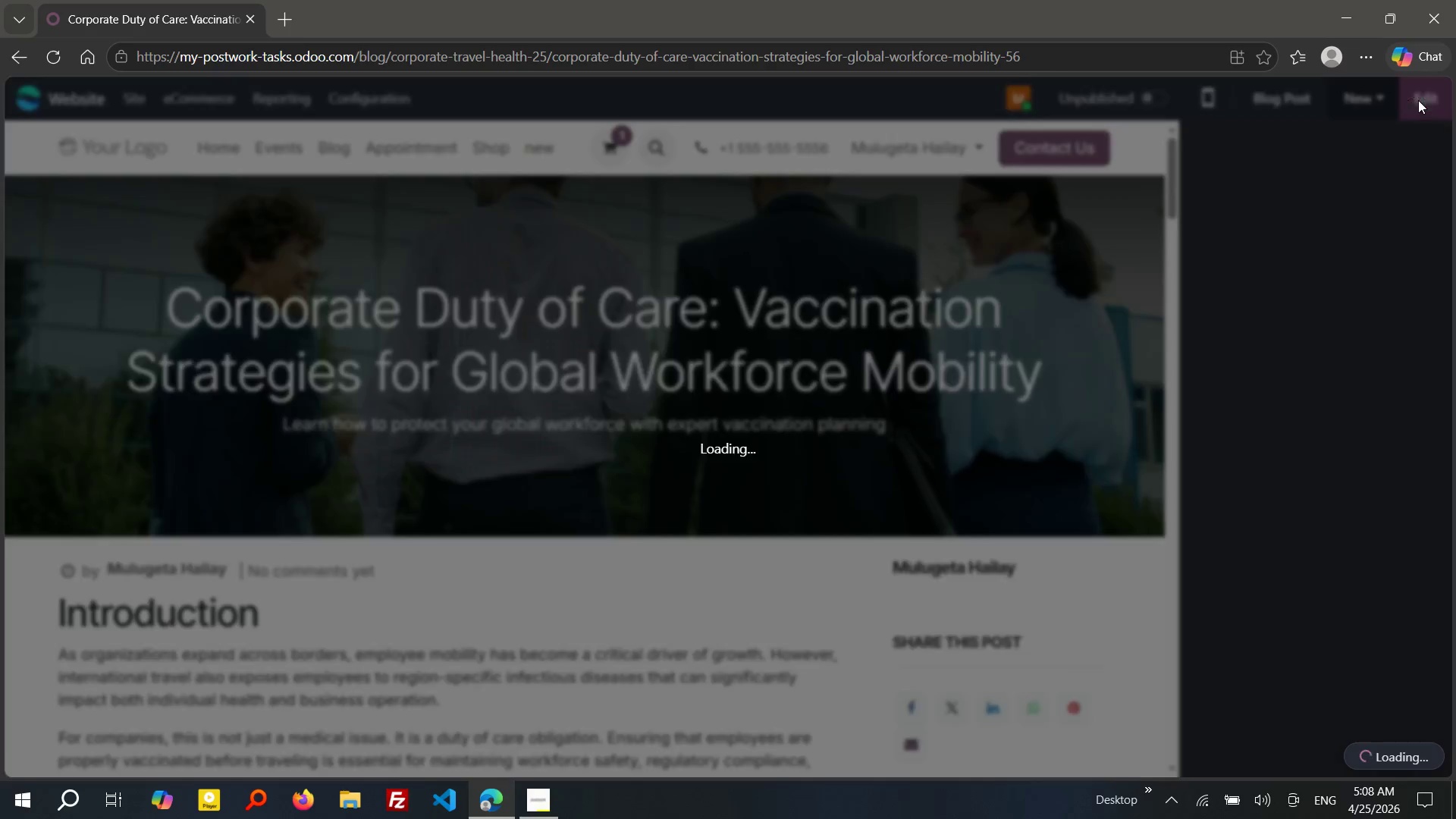 
left_click([1279, 98])
 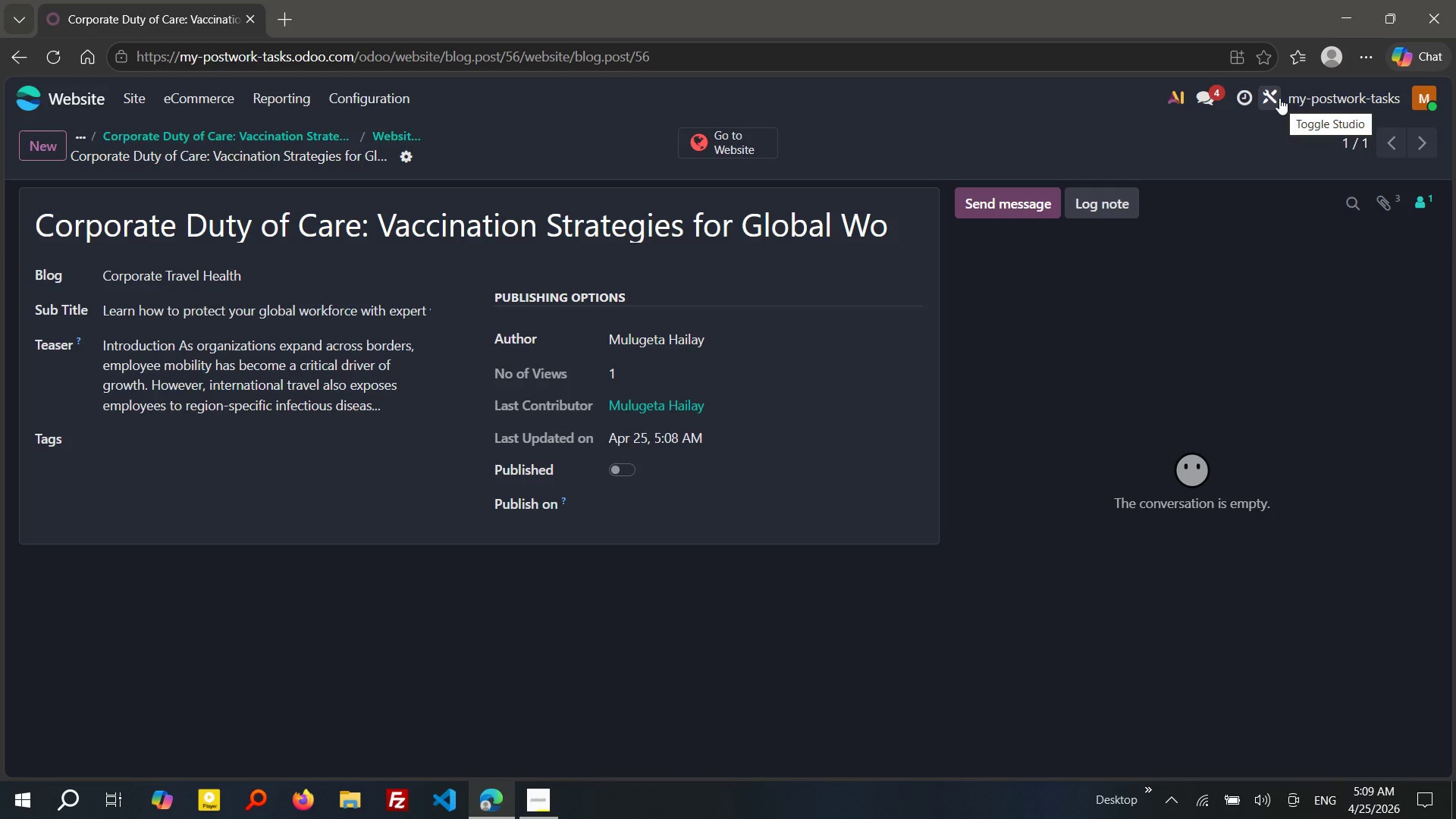 
wait(45.42)
 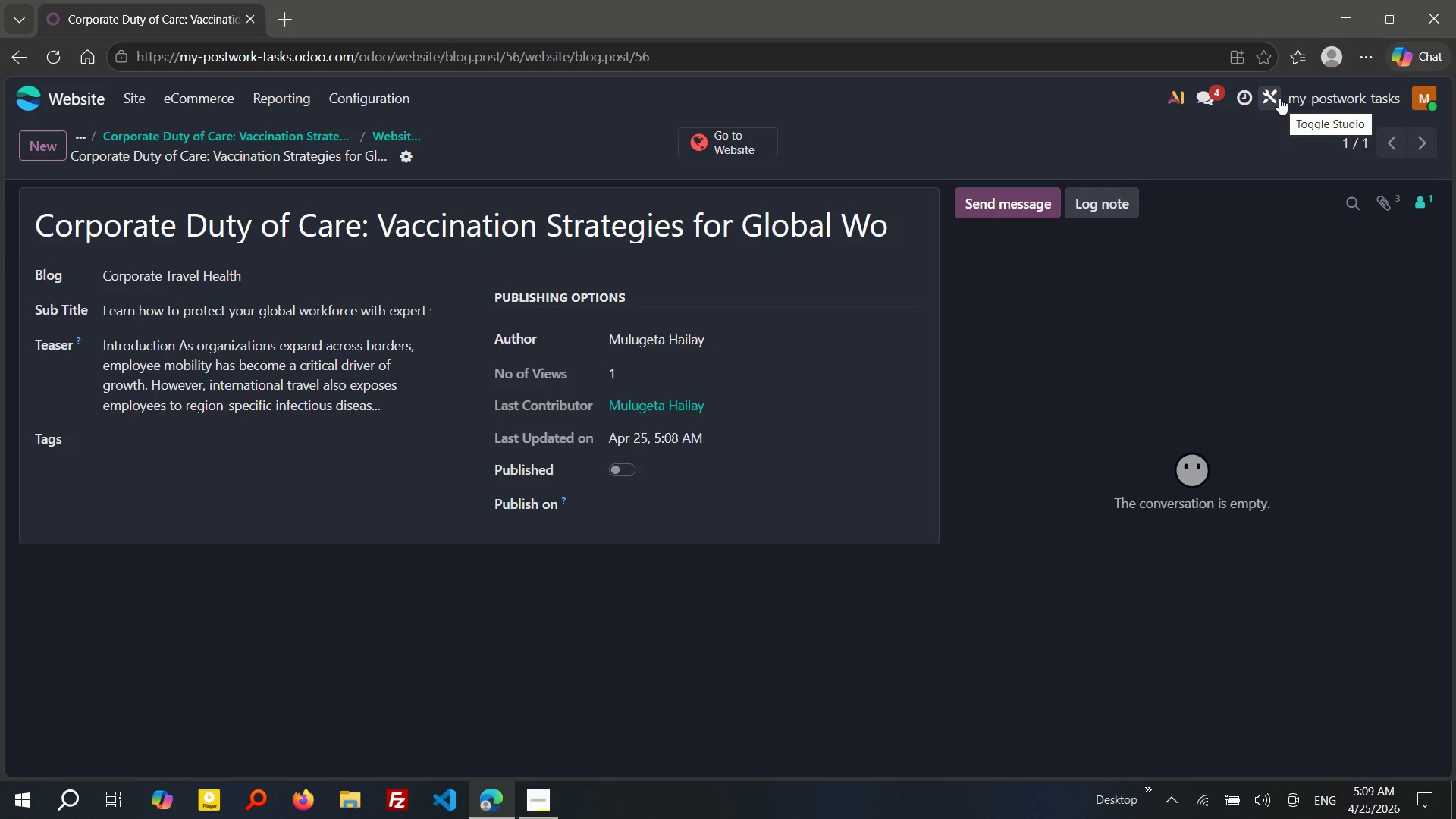 
left_click([346, 427])
 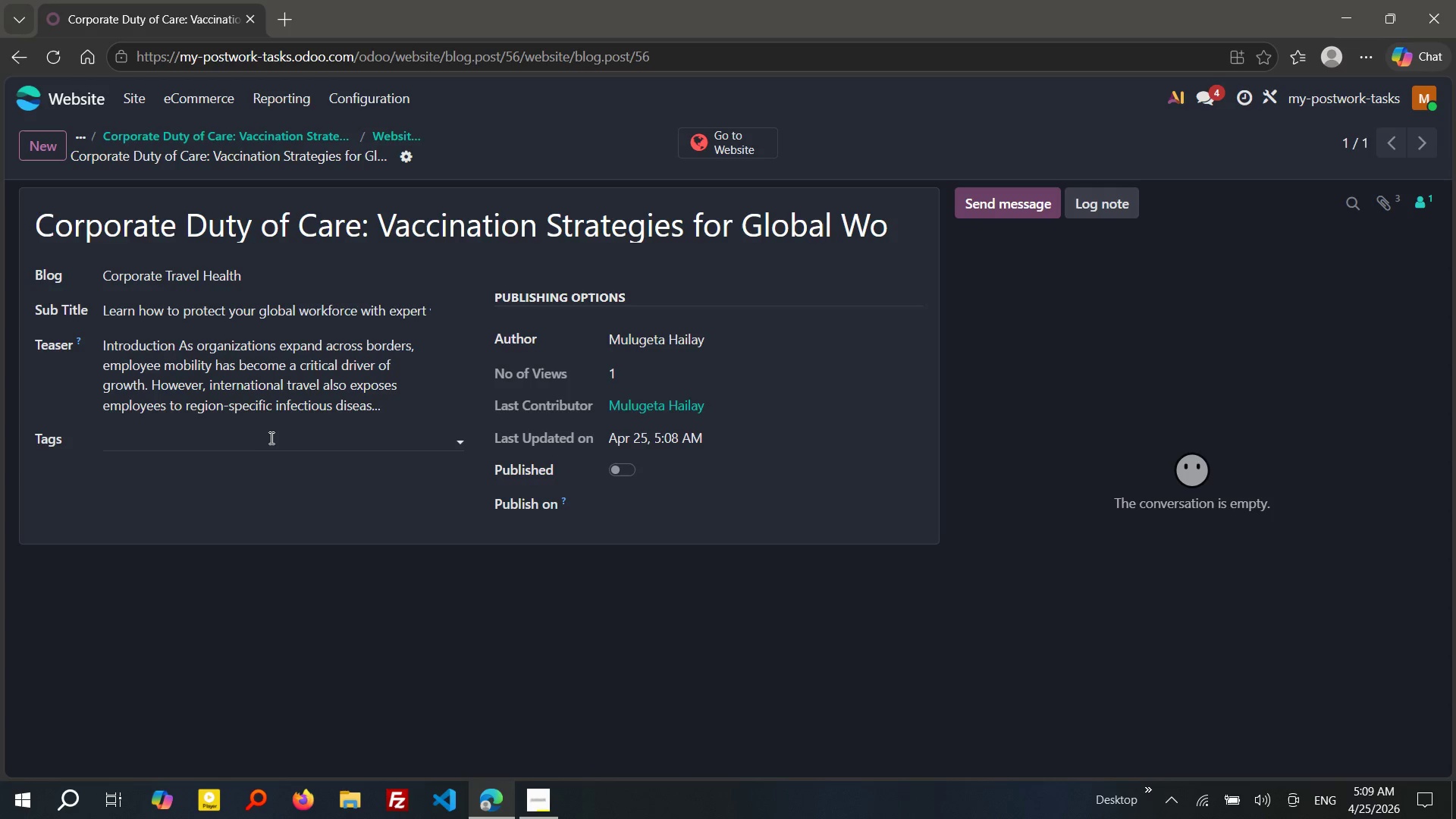 
left_click([267, 435])
 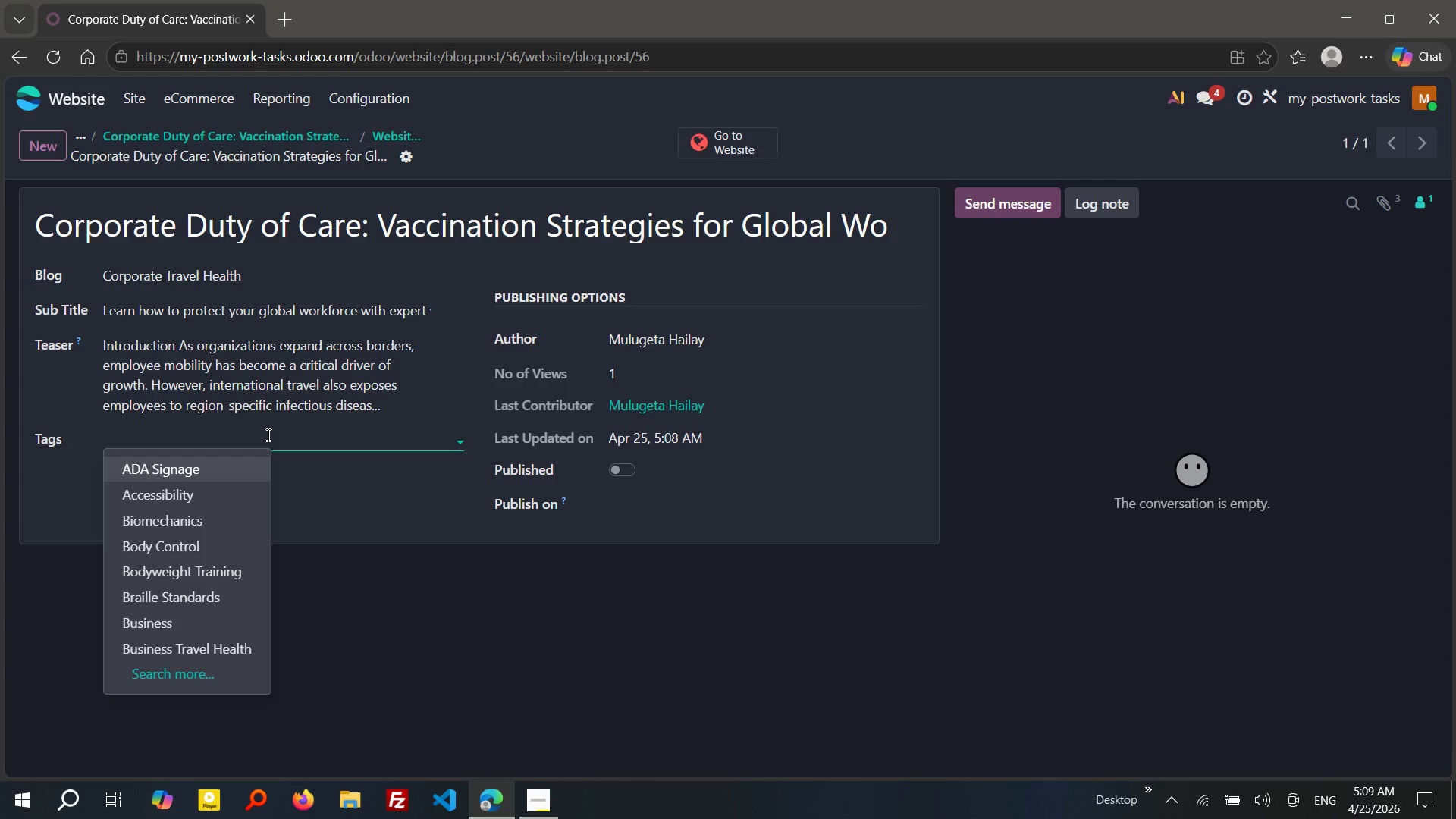 
type(vaccination)
 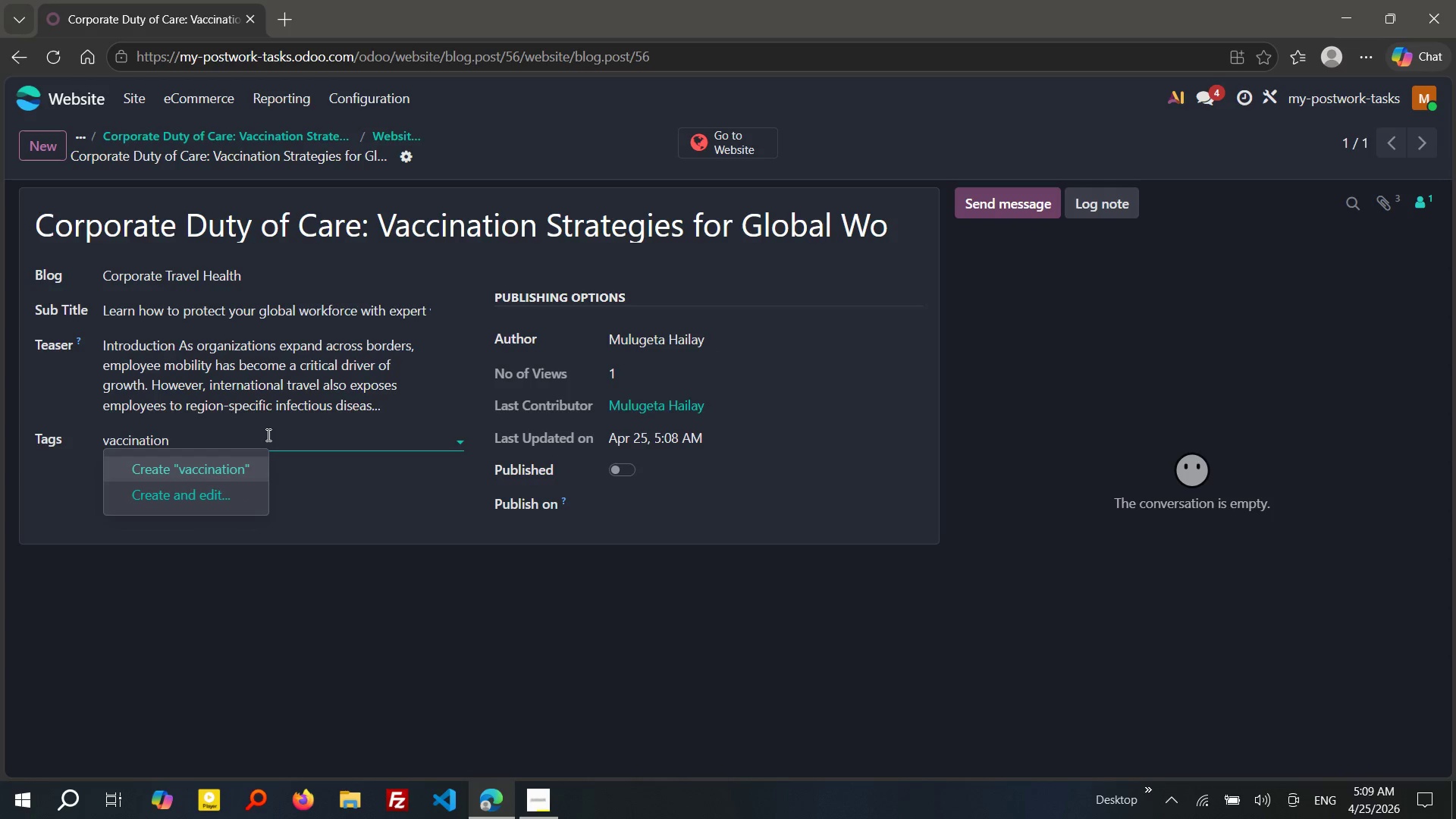 
key(Control+ArrowLeft)
 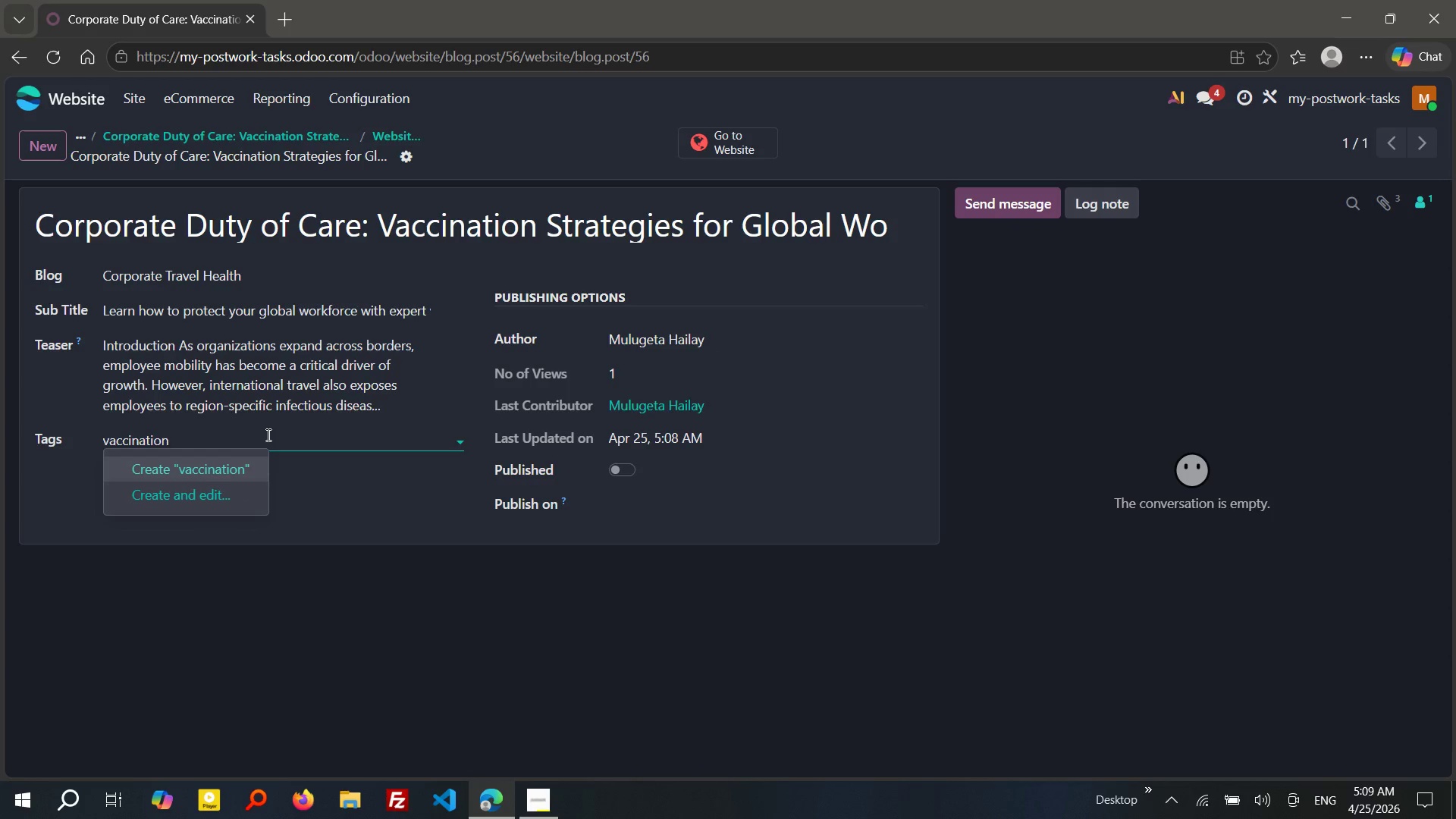 
key(Delete)
 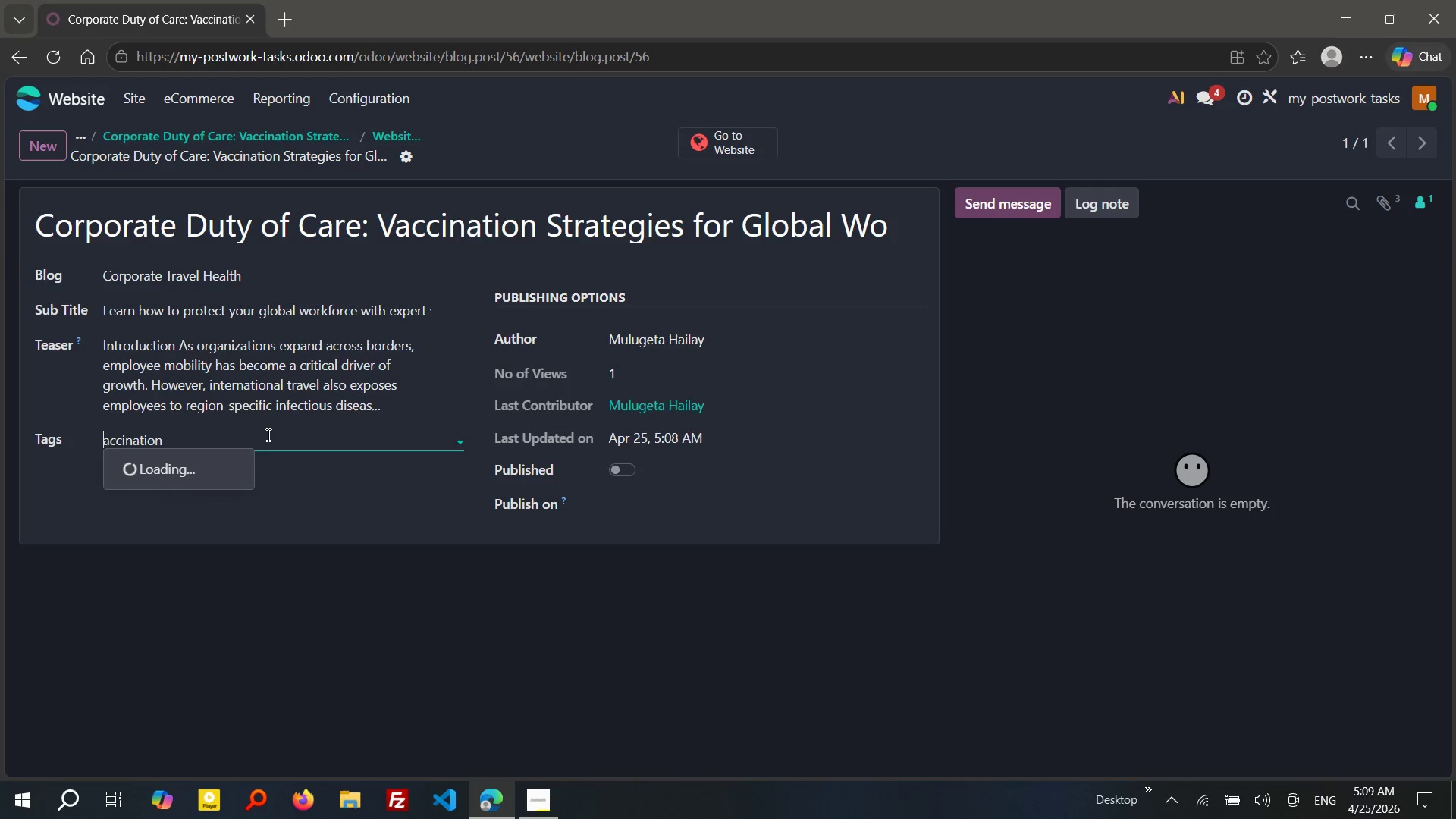 
key(Shift+V)
 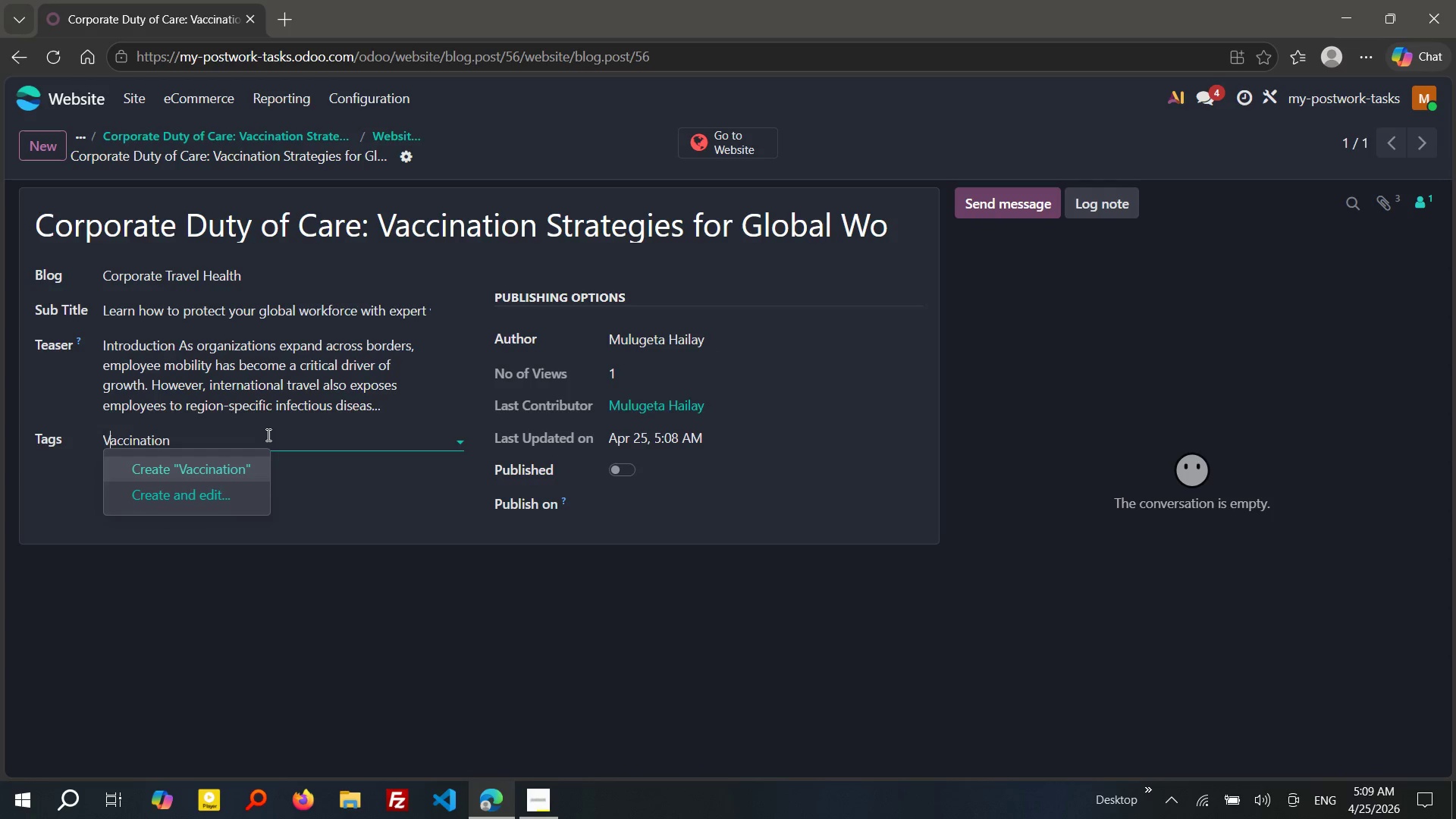 
key(Enter)
 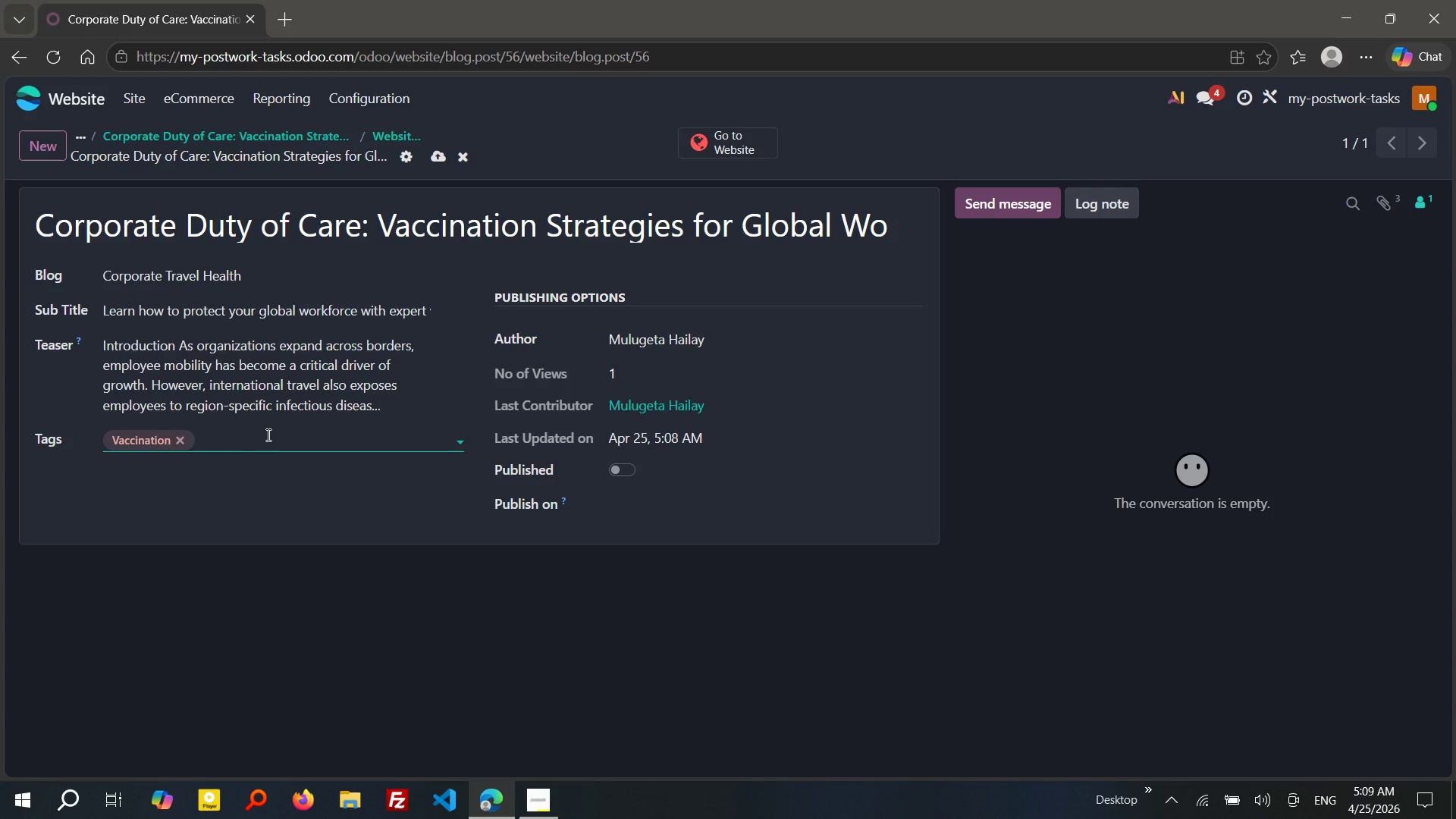 
type(Corporate)
 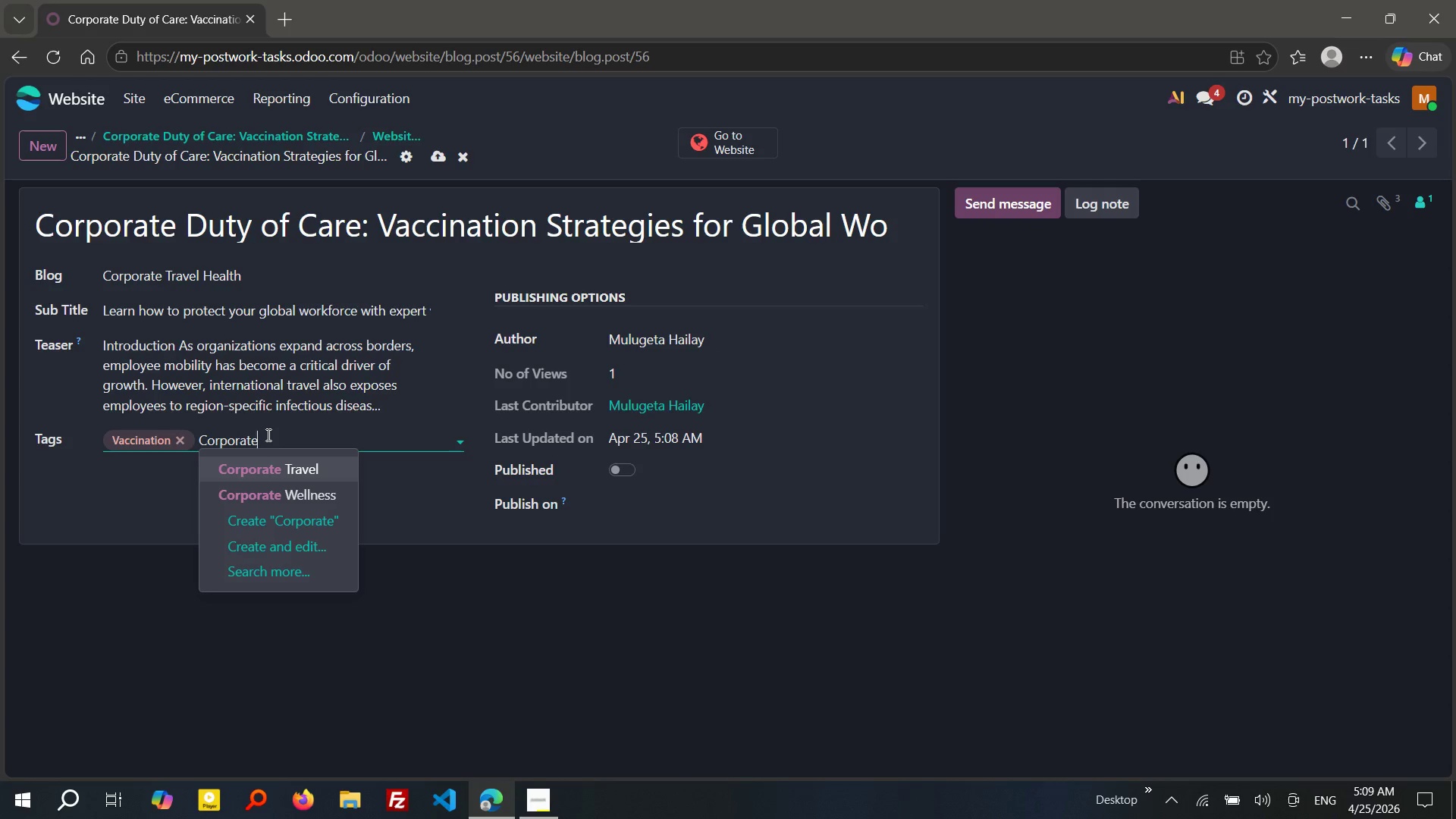 
key(Enter)
 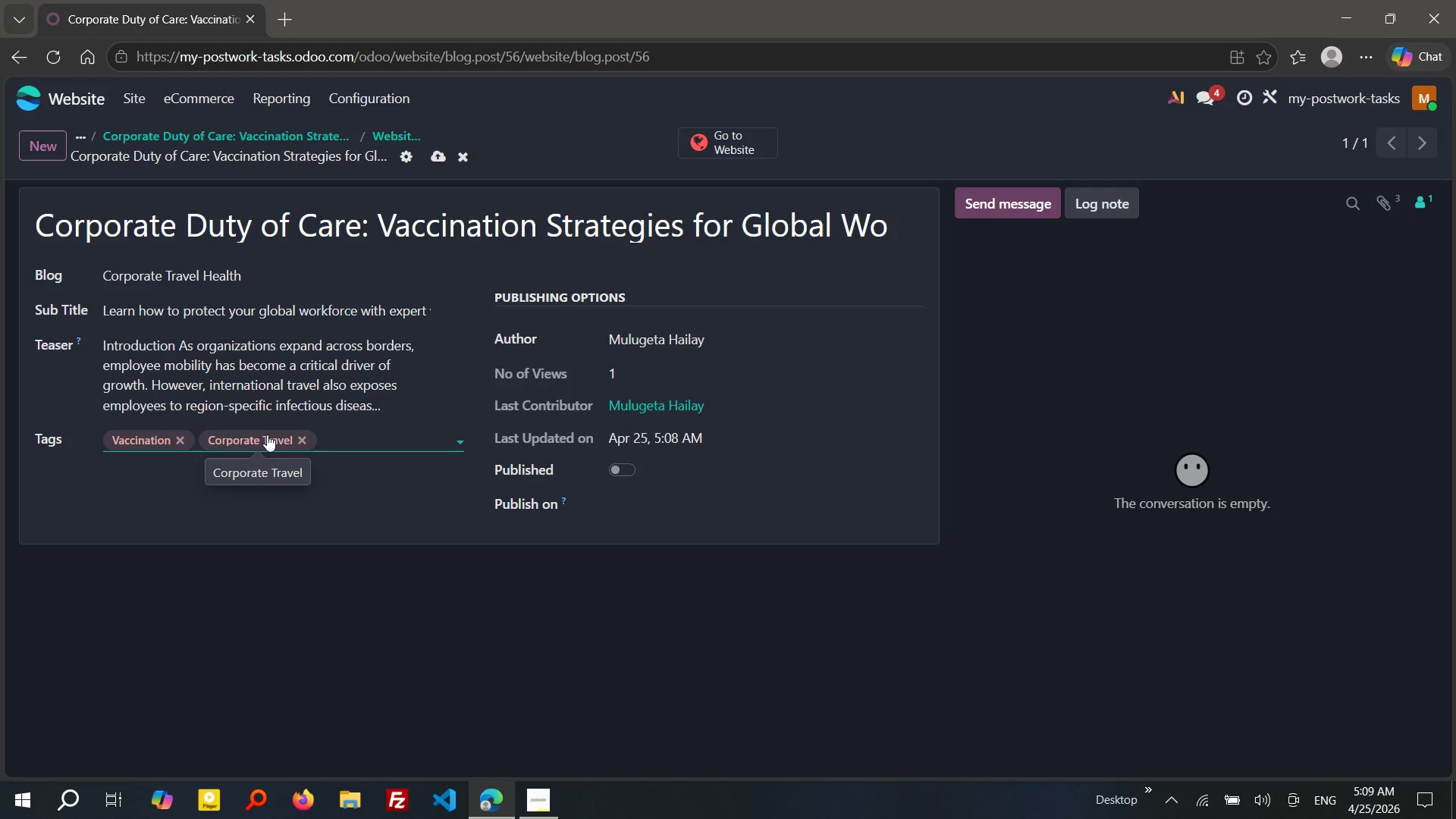 
type(Immunization)
 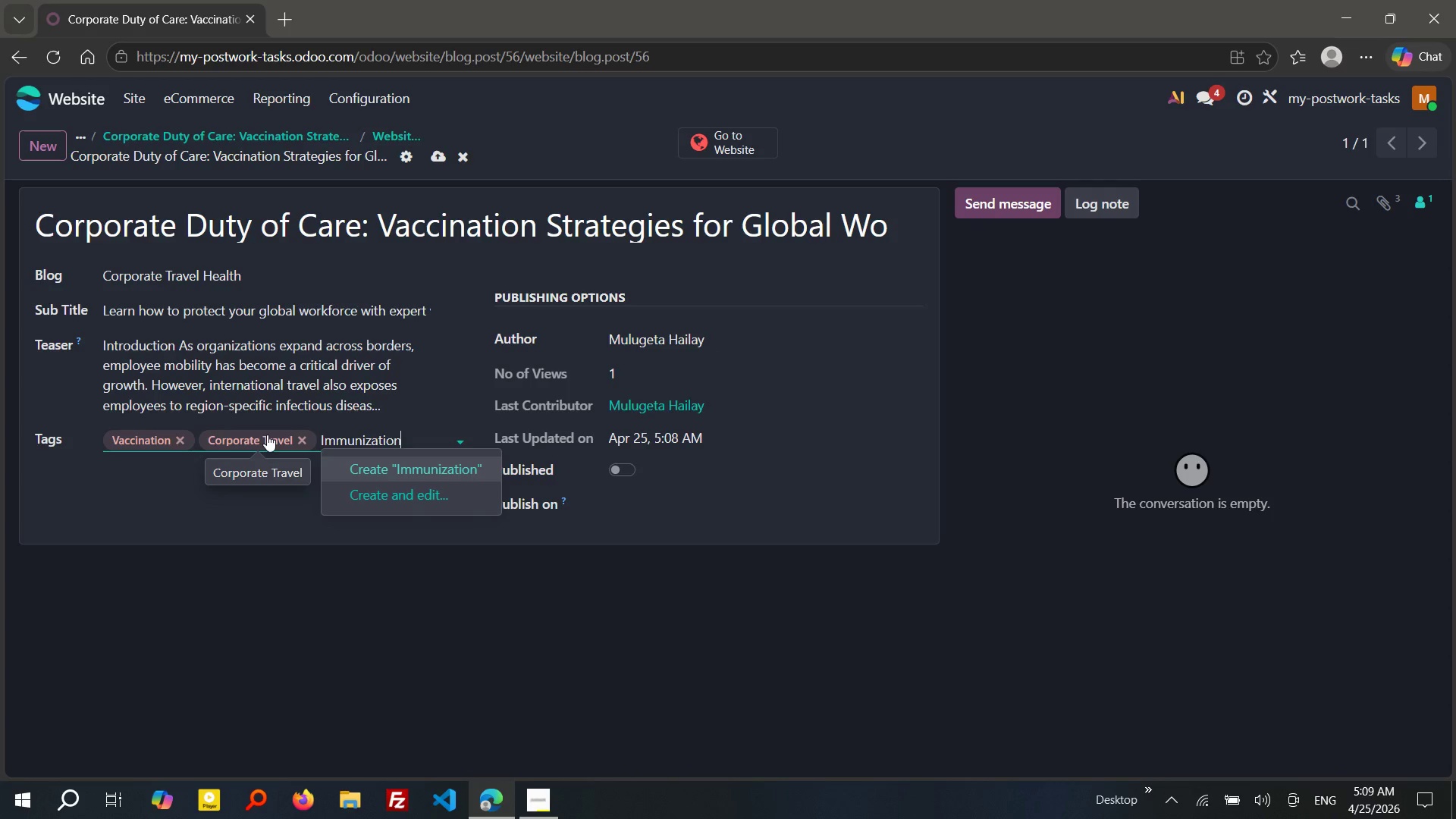 
key(Enter)
 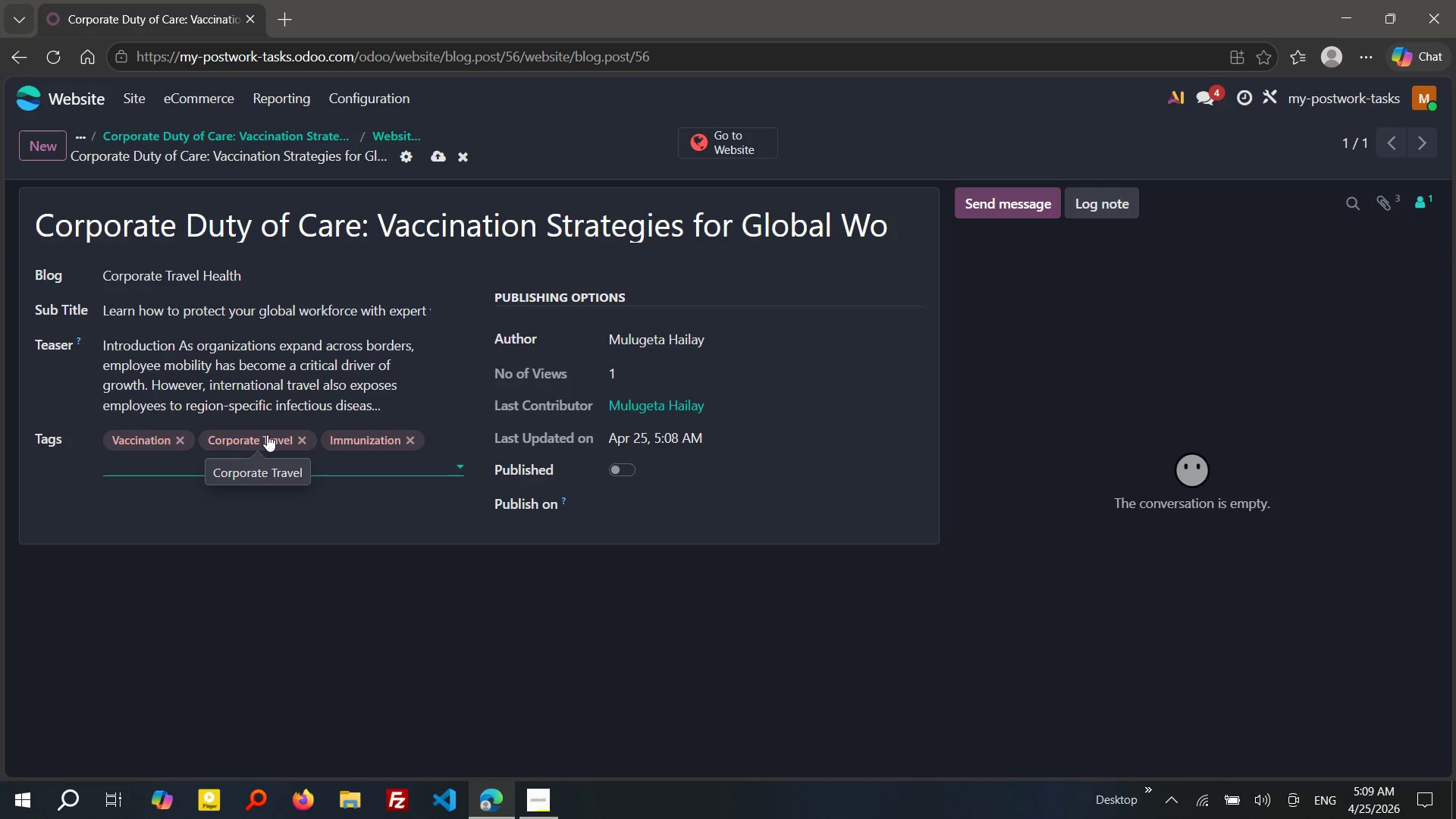 
type(Duty of Care)
 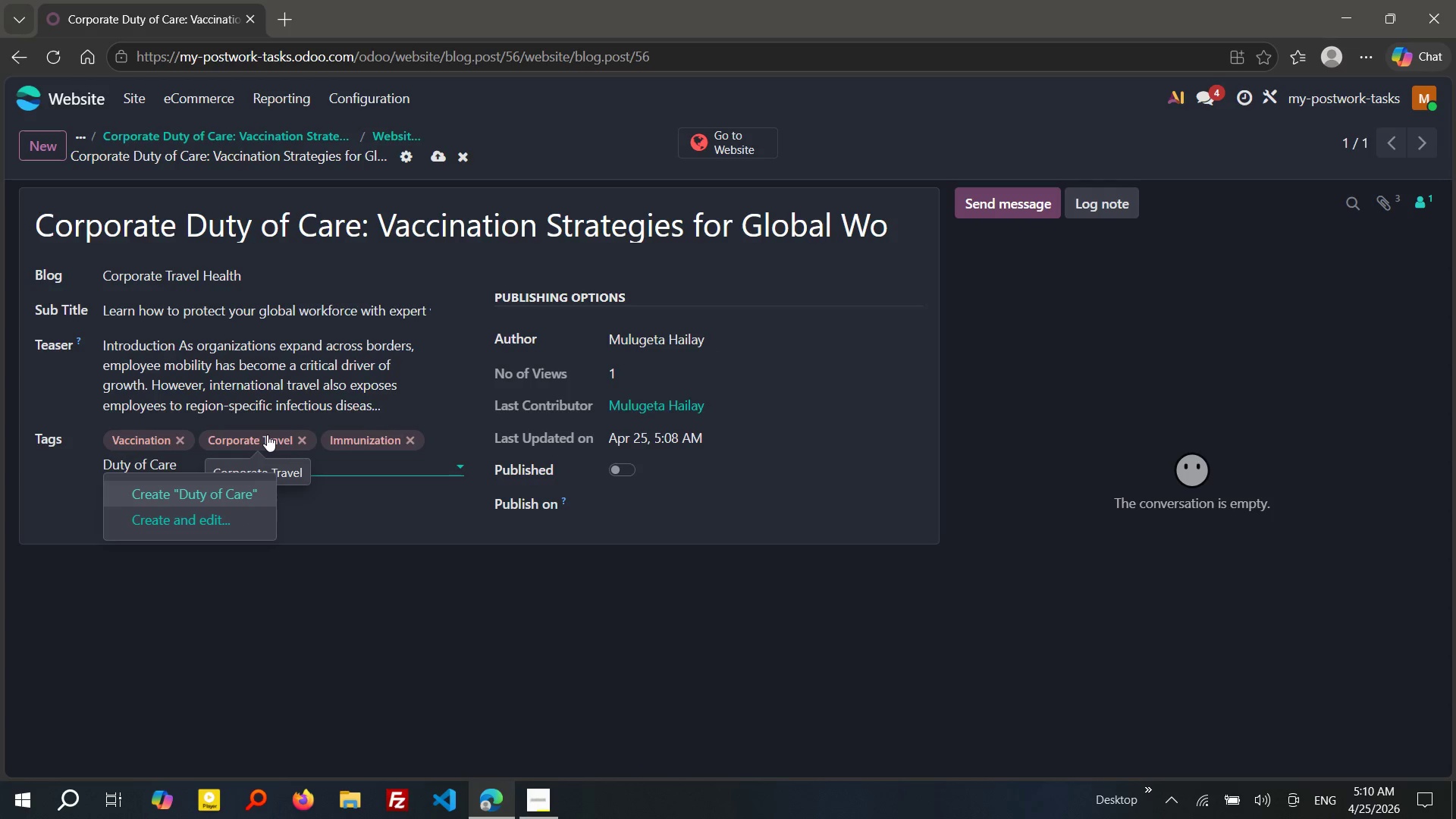 
key(Enter)
 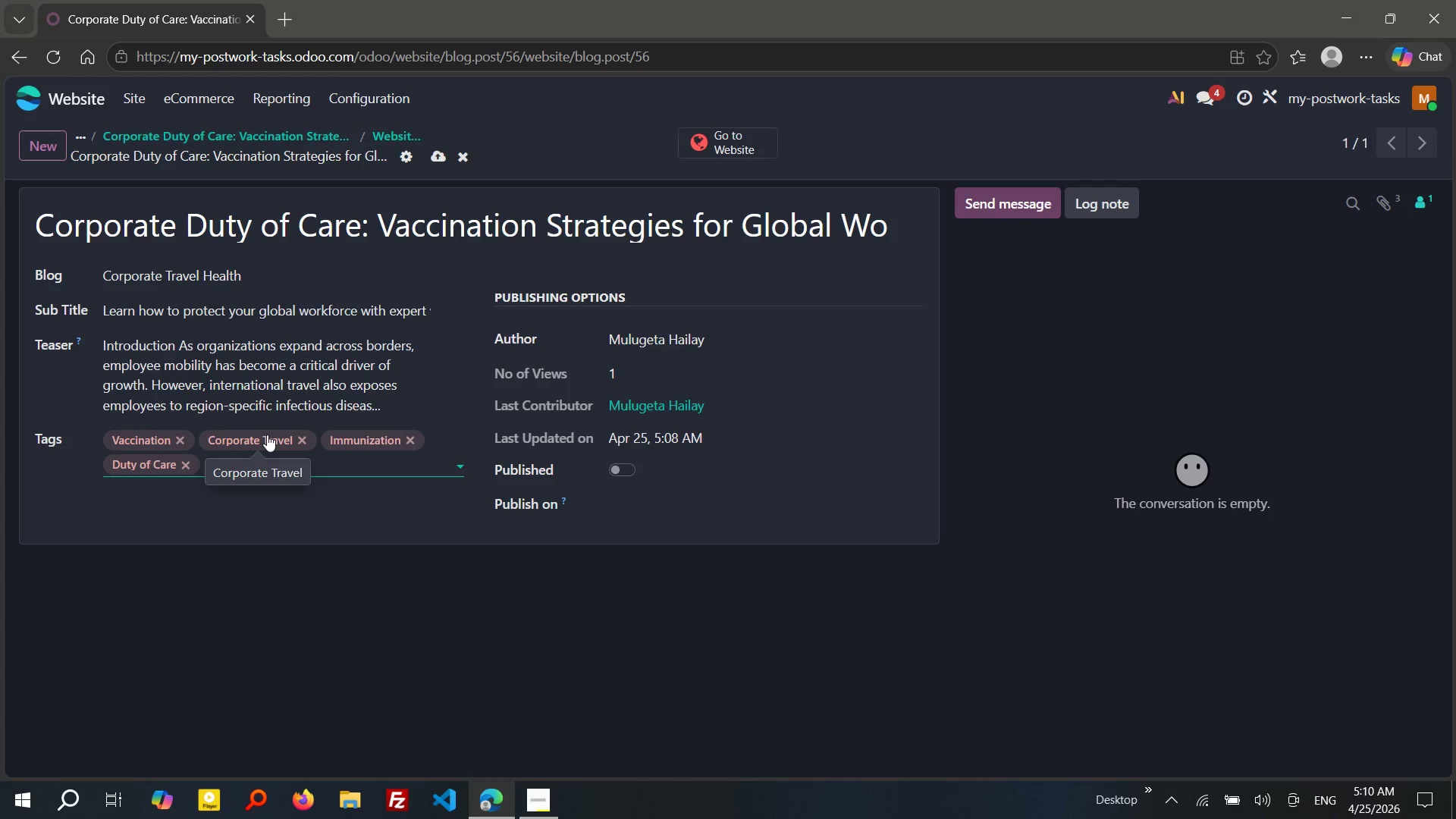 
type(Global Mobility)
 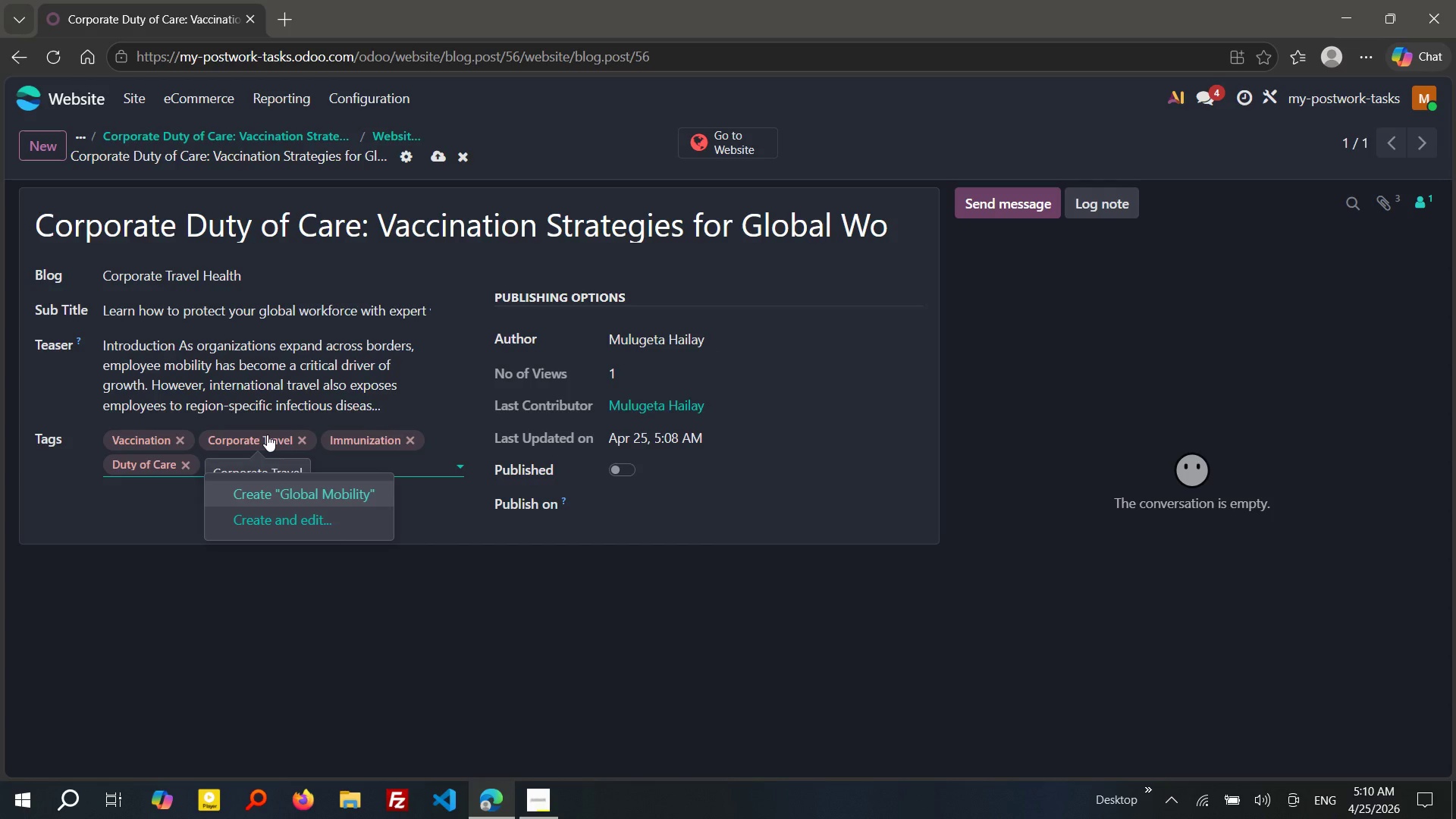 
key(Enter)
 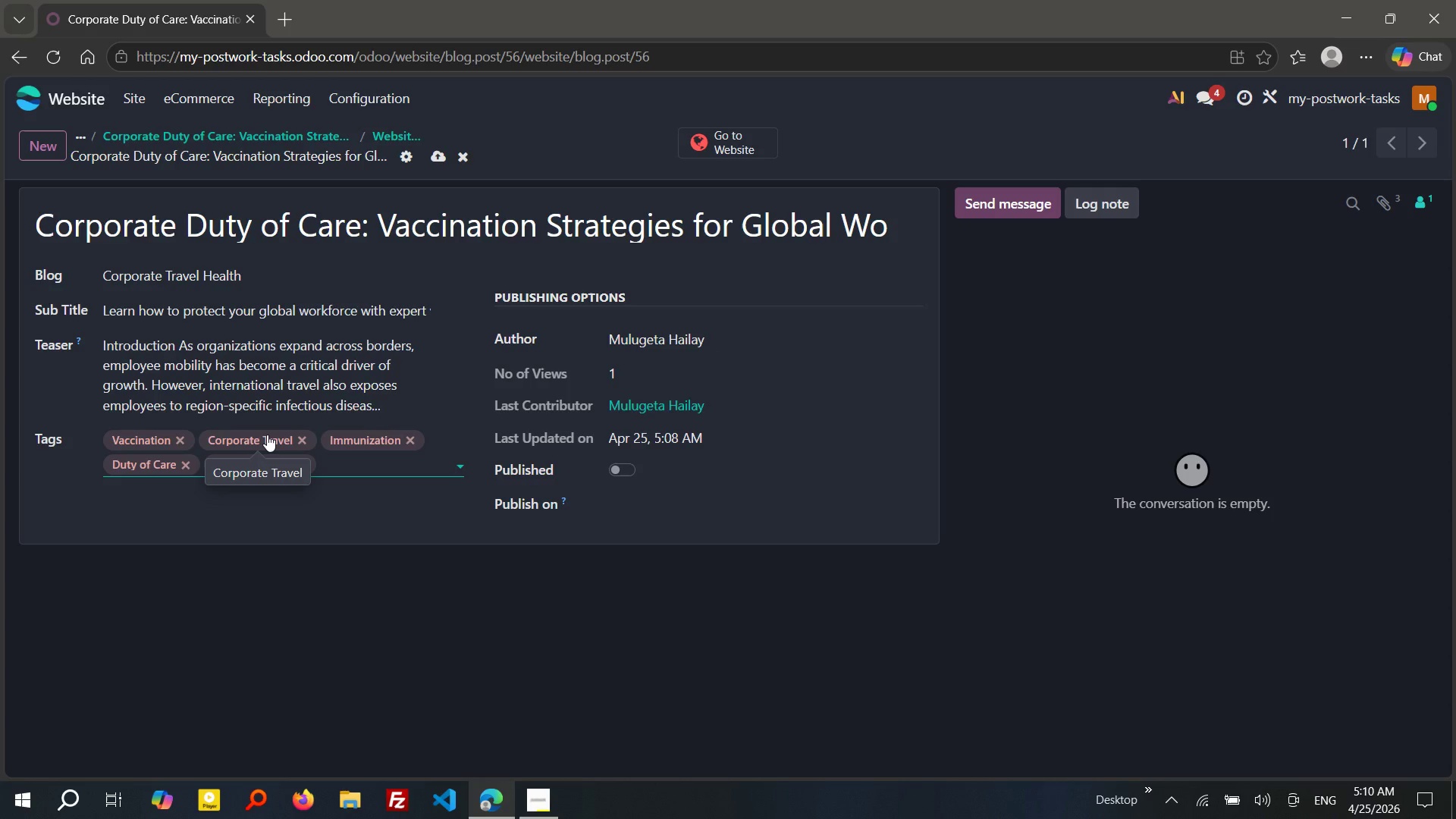 
wait(18.23)
 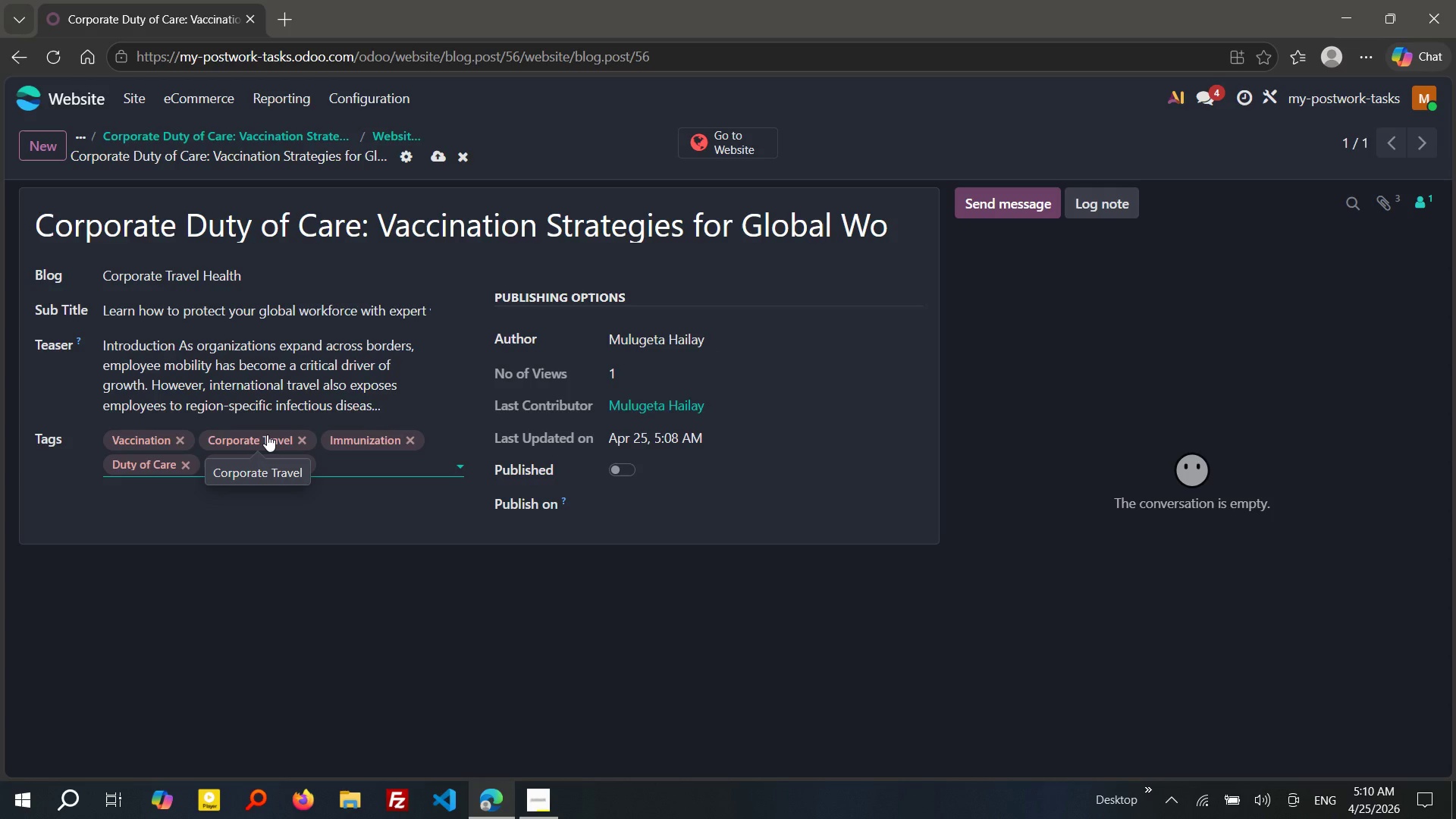 
left_click([629, 474])
 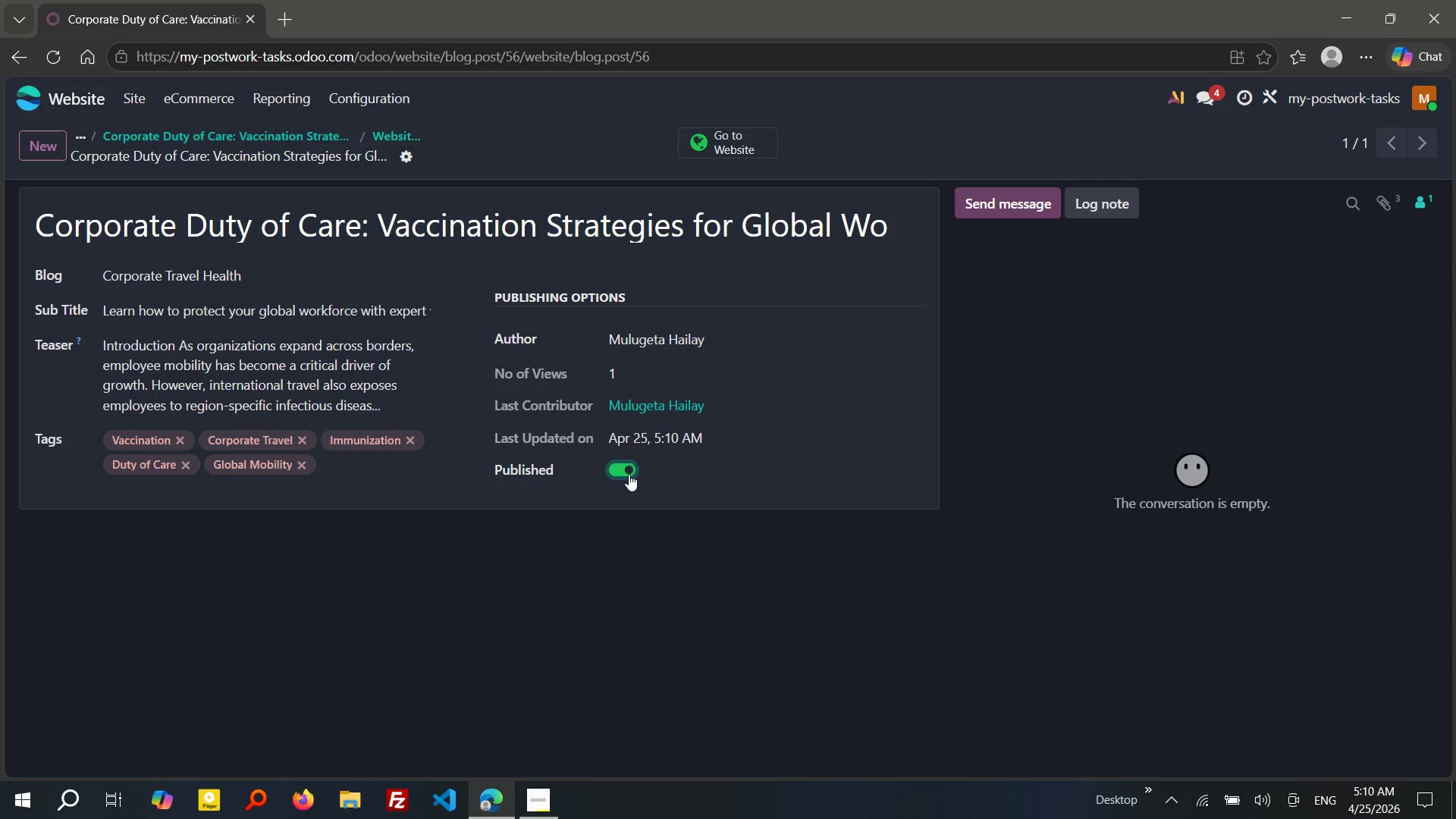 
wait(22.12)
 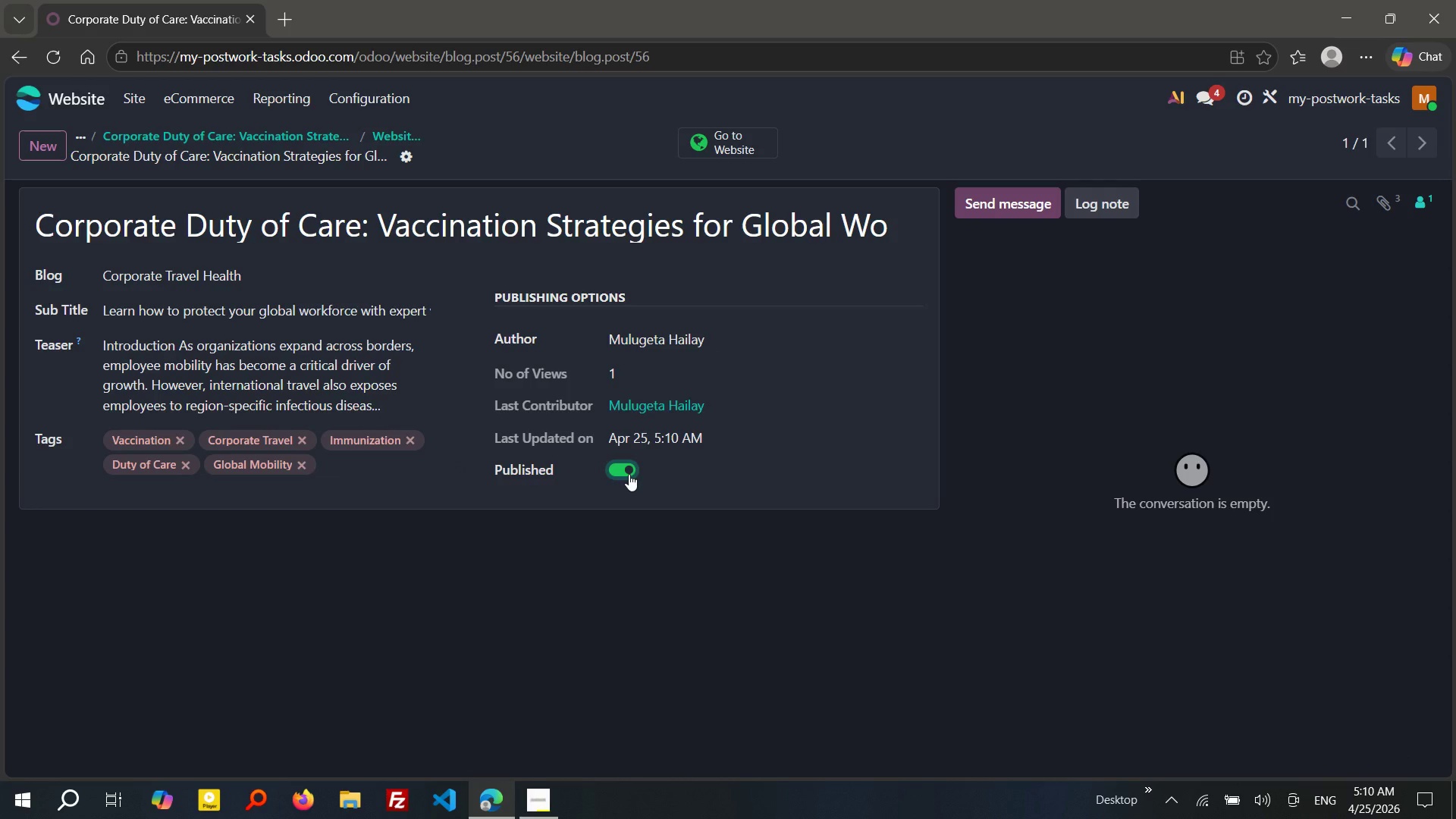 
left_click([719, 134])
 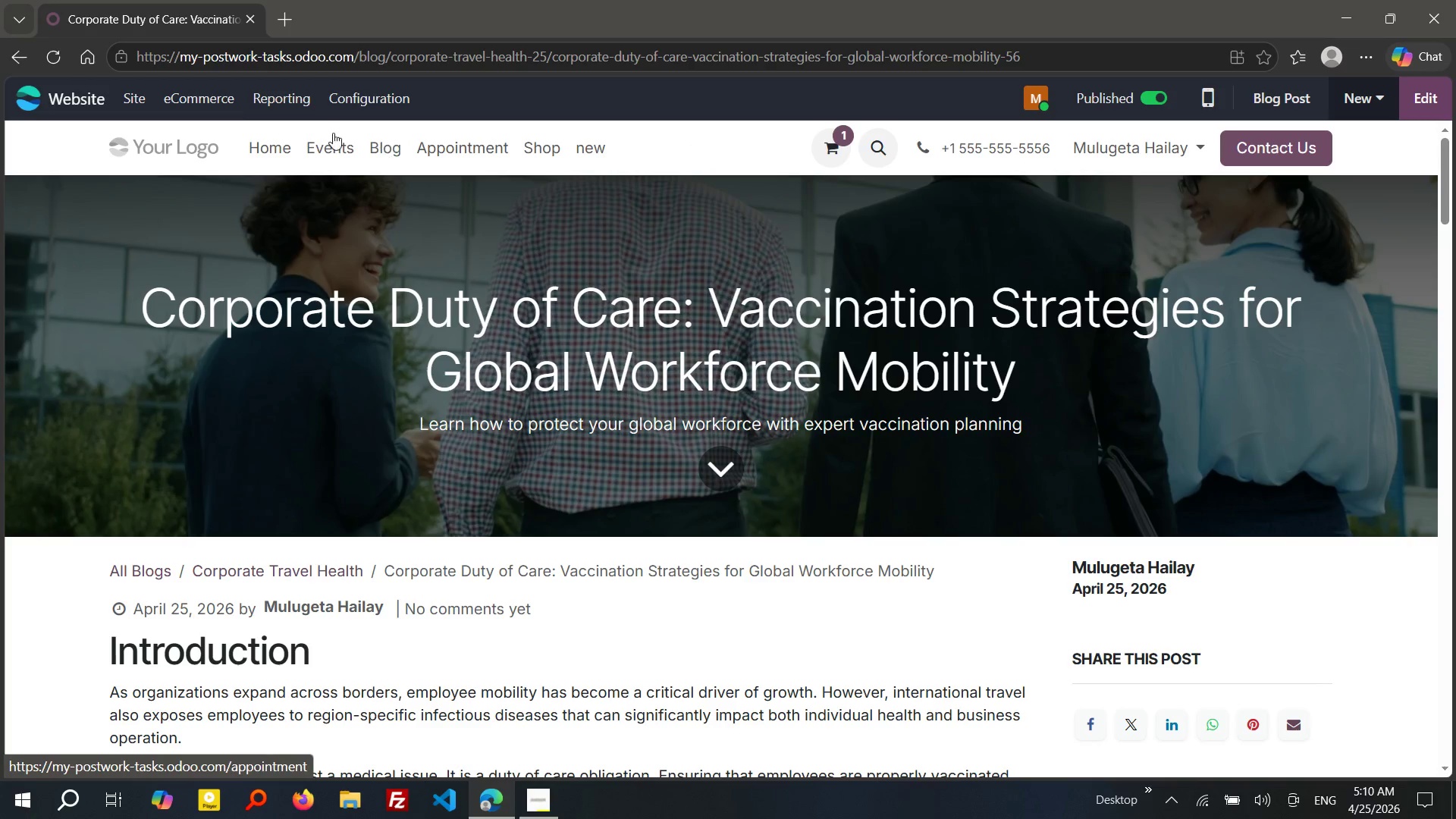 
left_click([130, 105])
 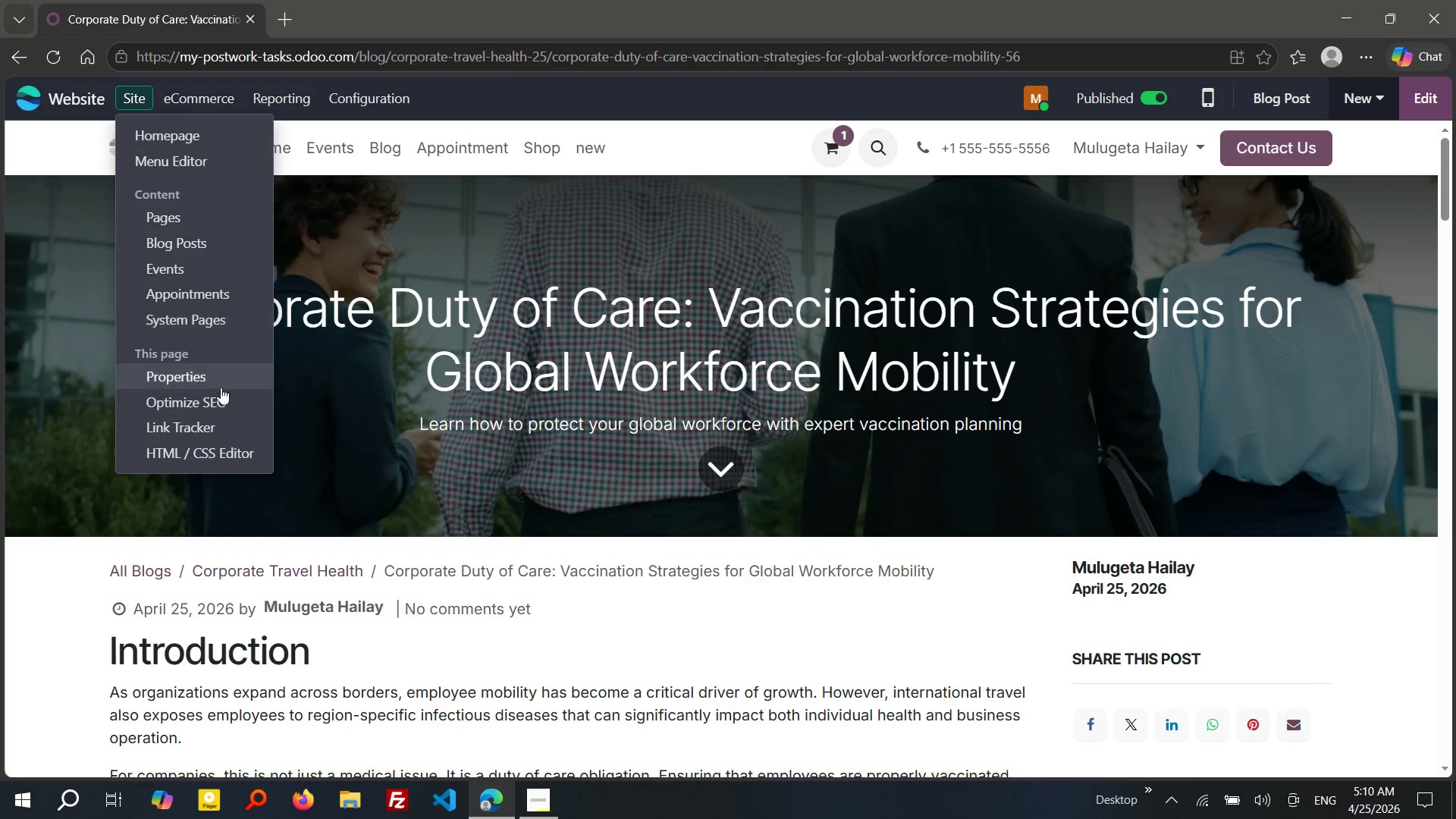 
left_click([221, 397])
 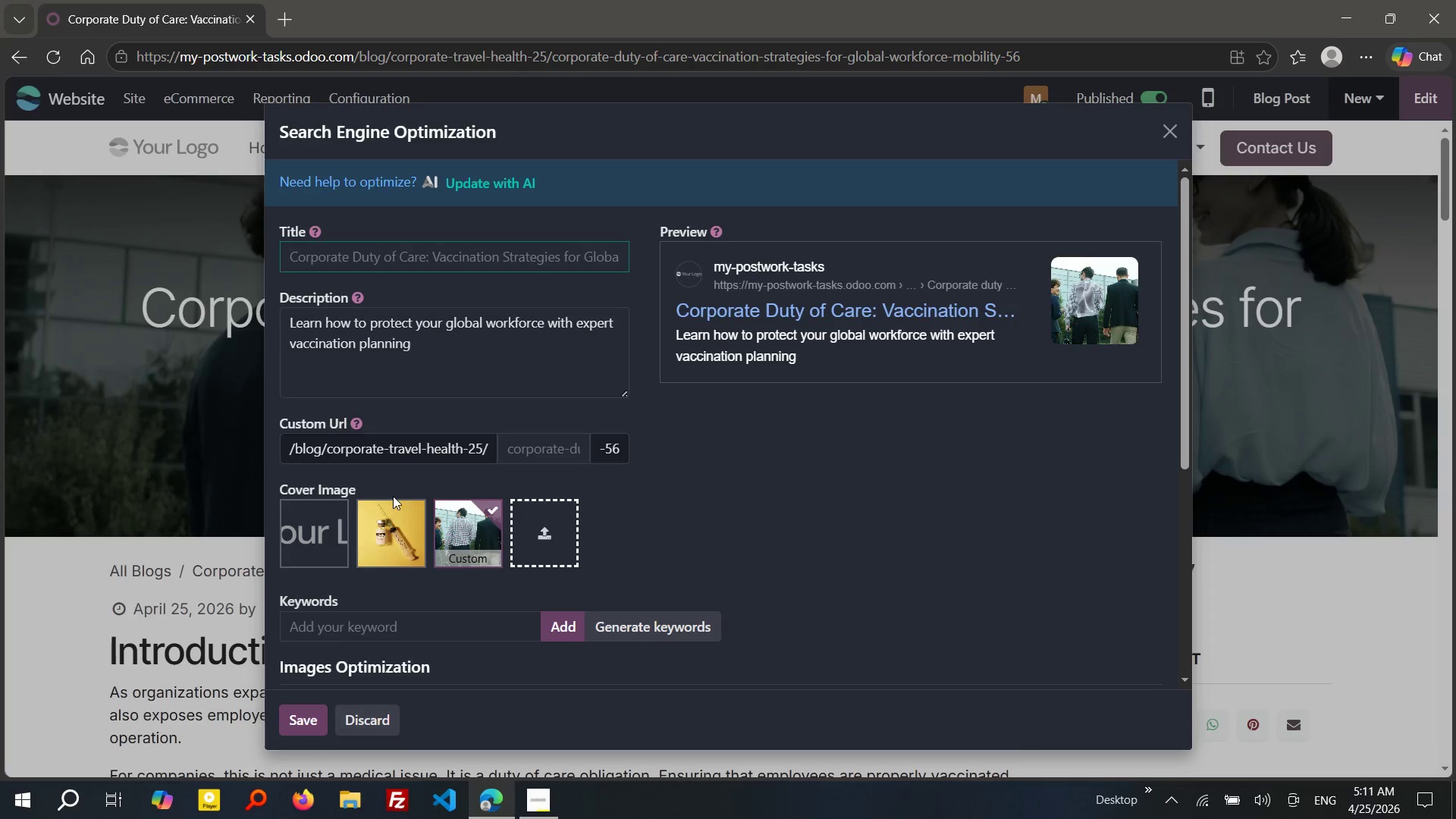 
left_click([405, 538])
 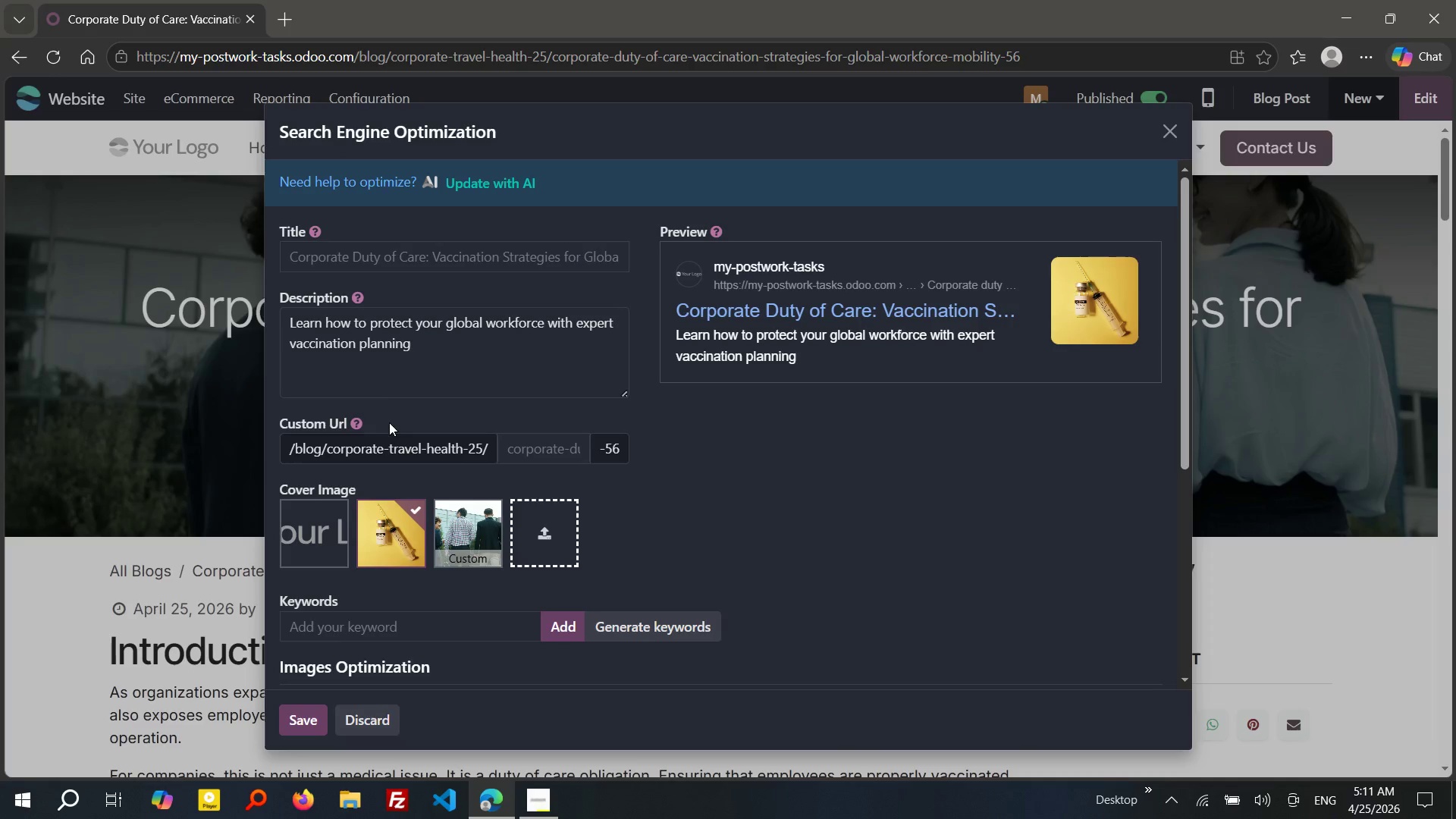 
left_click([369, 260])
 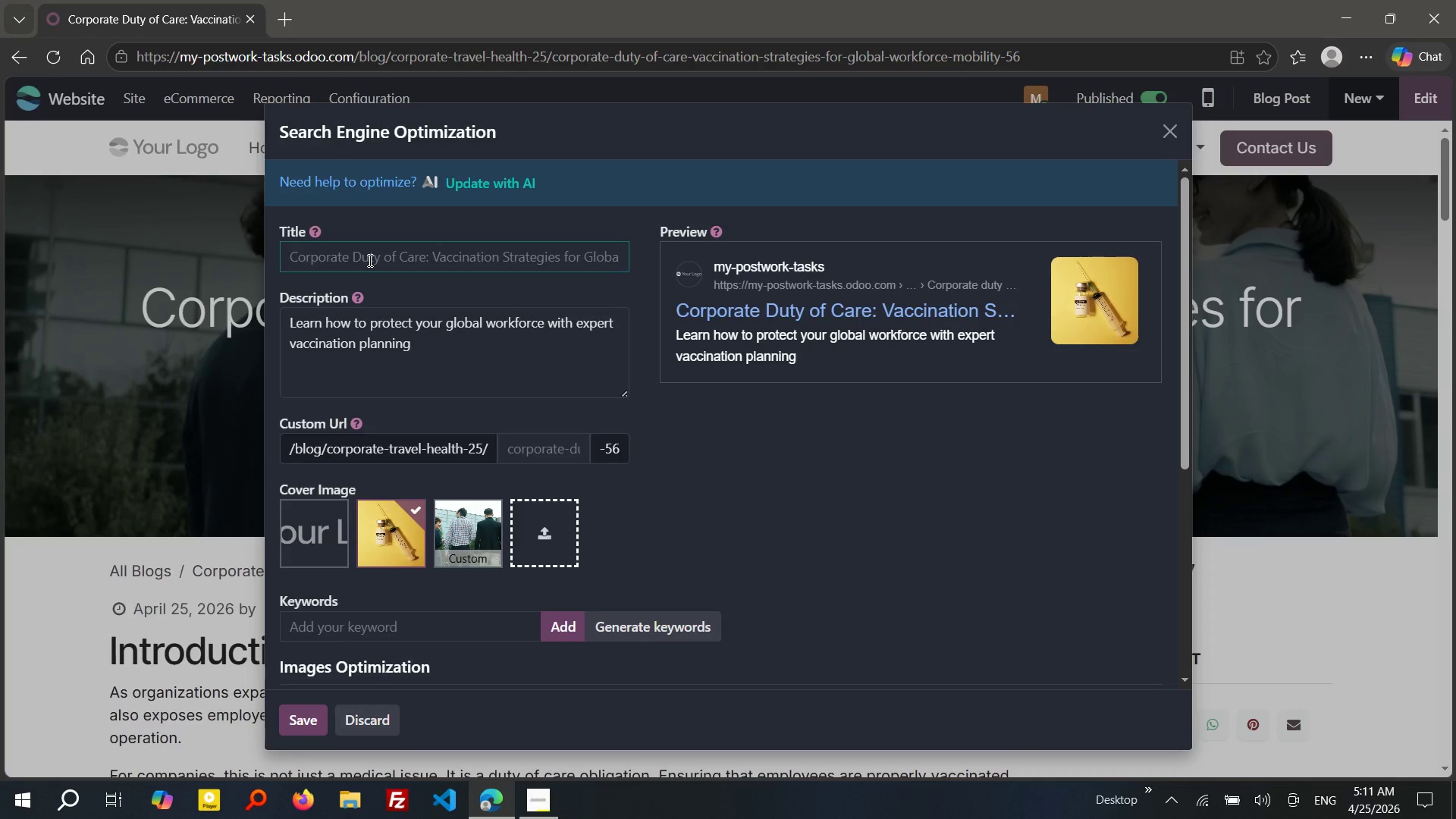 
type(Corporate Travel Vaccination Strategy Guide)
 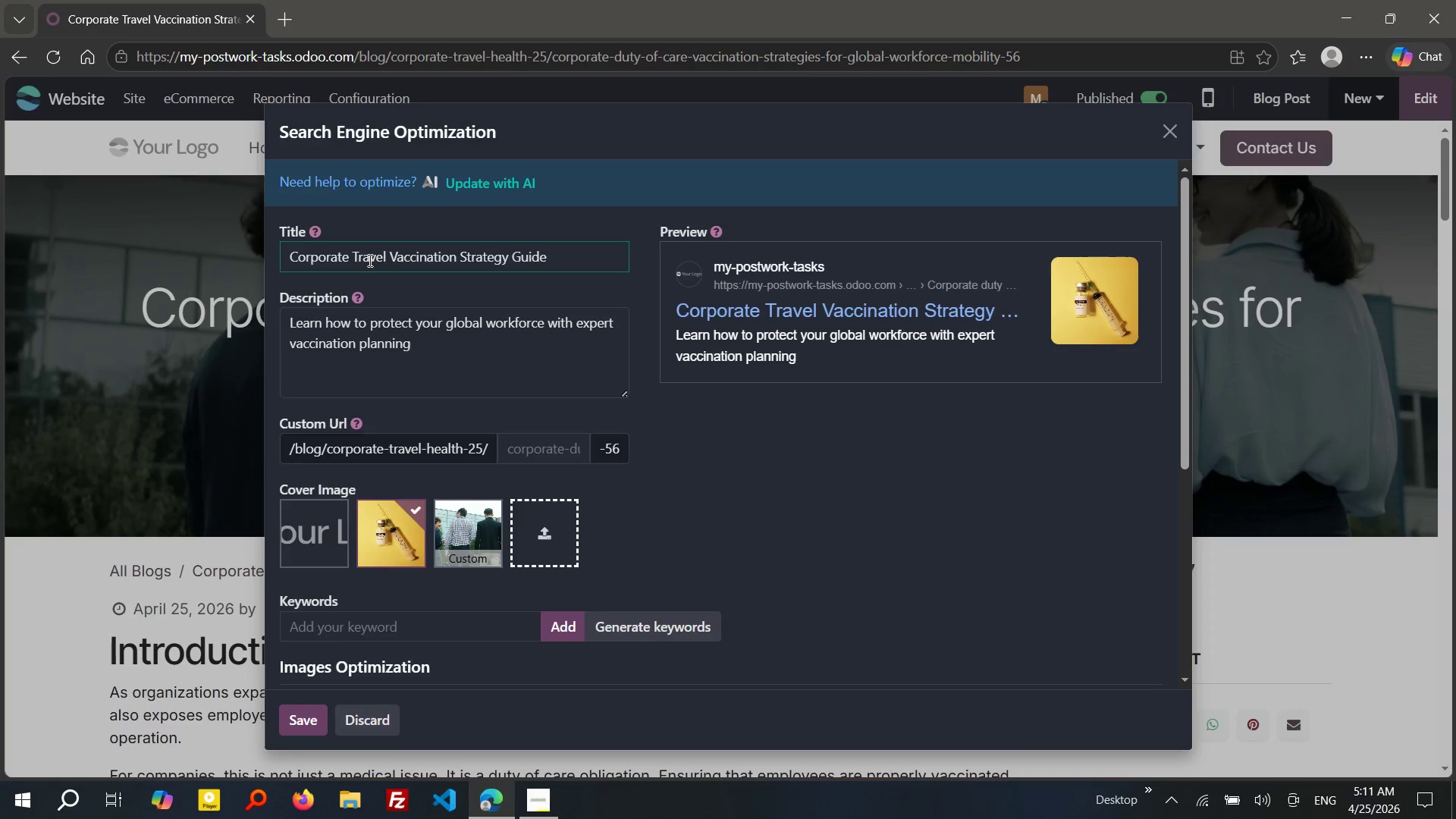 
wait(9.86)
 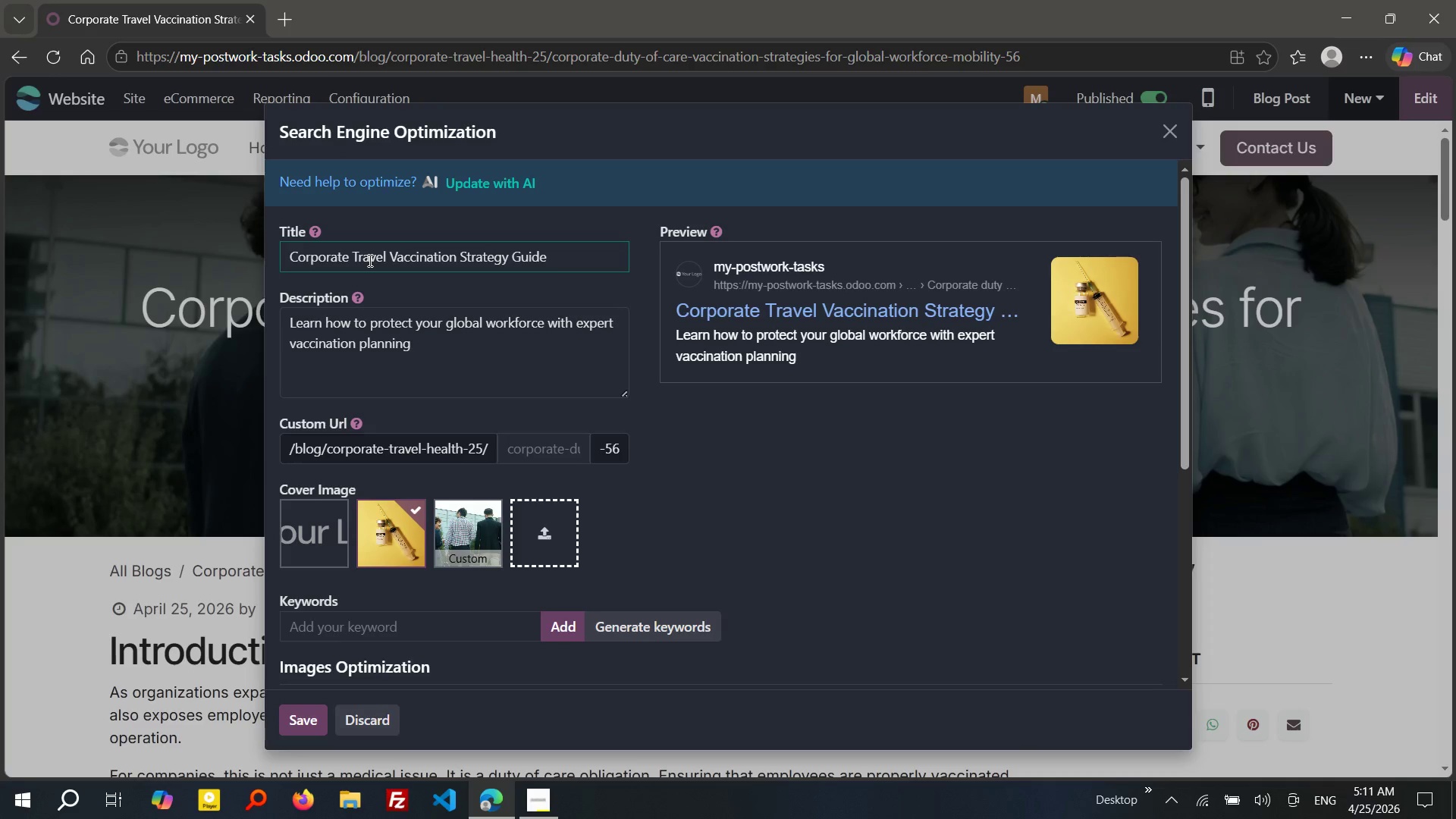 
left_click_drag(start_coordinate=[369, 327], to_coordinate=[262, 329])
 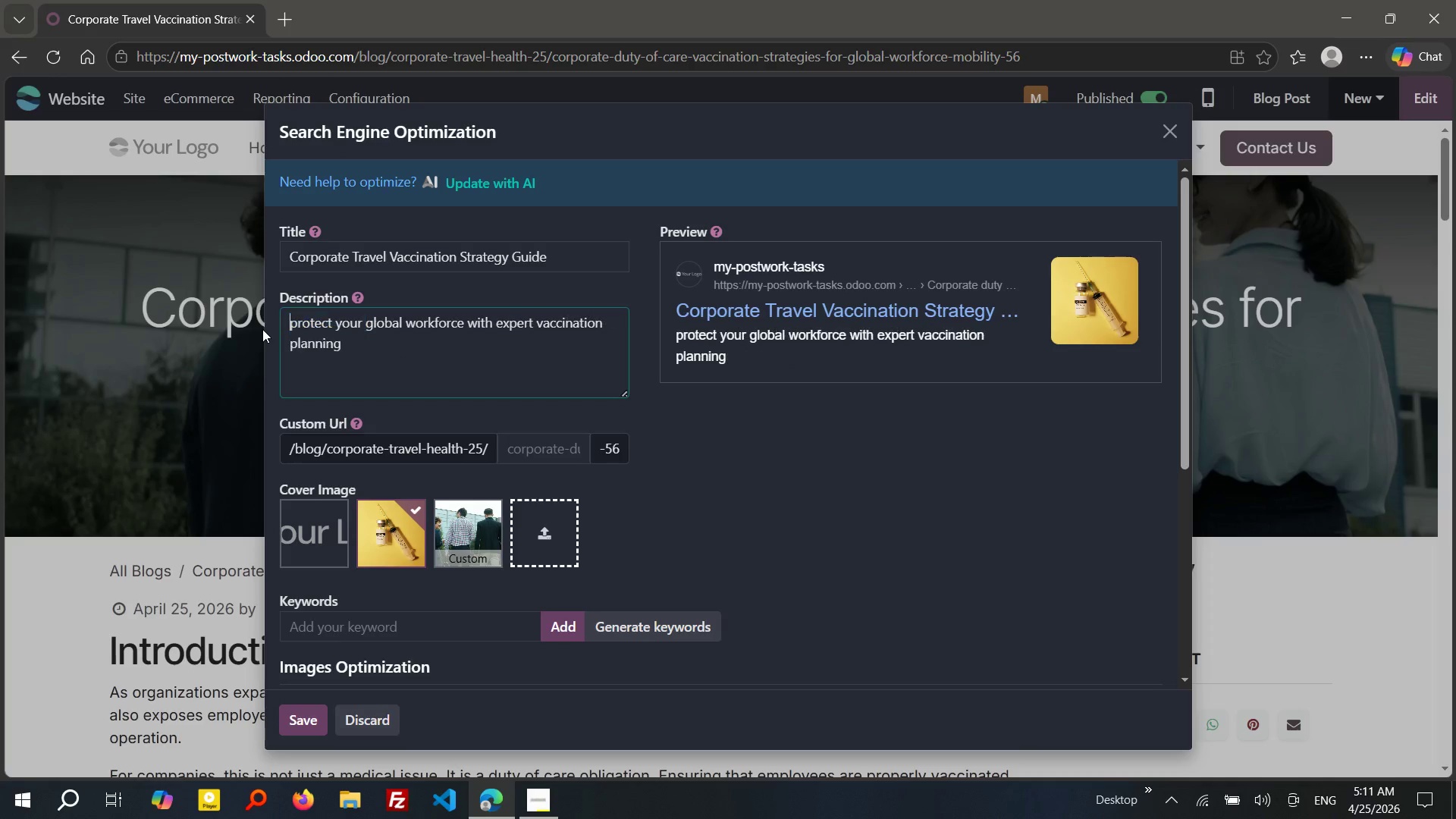 
key(Delete)
 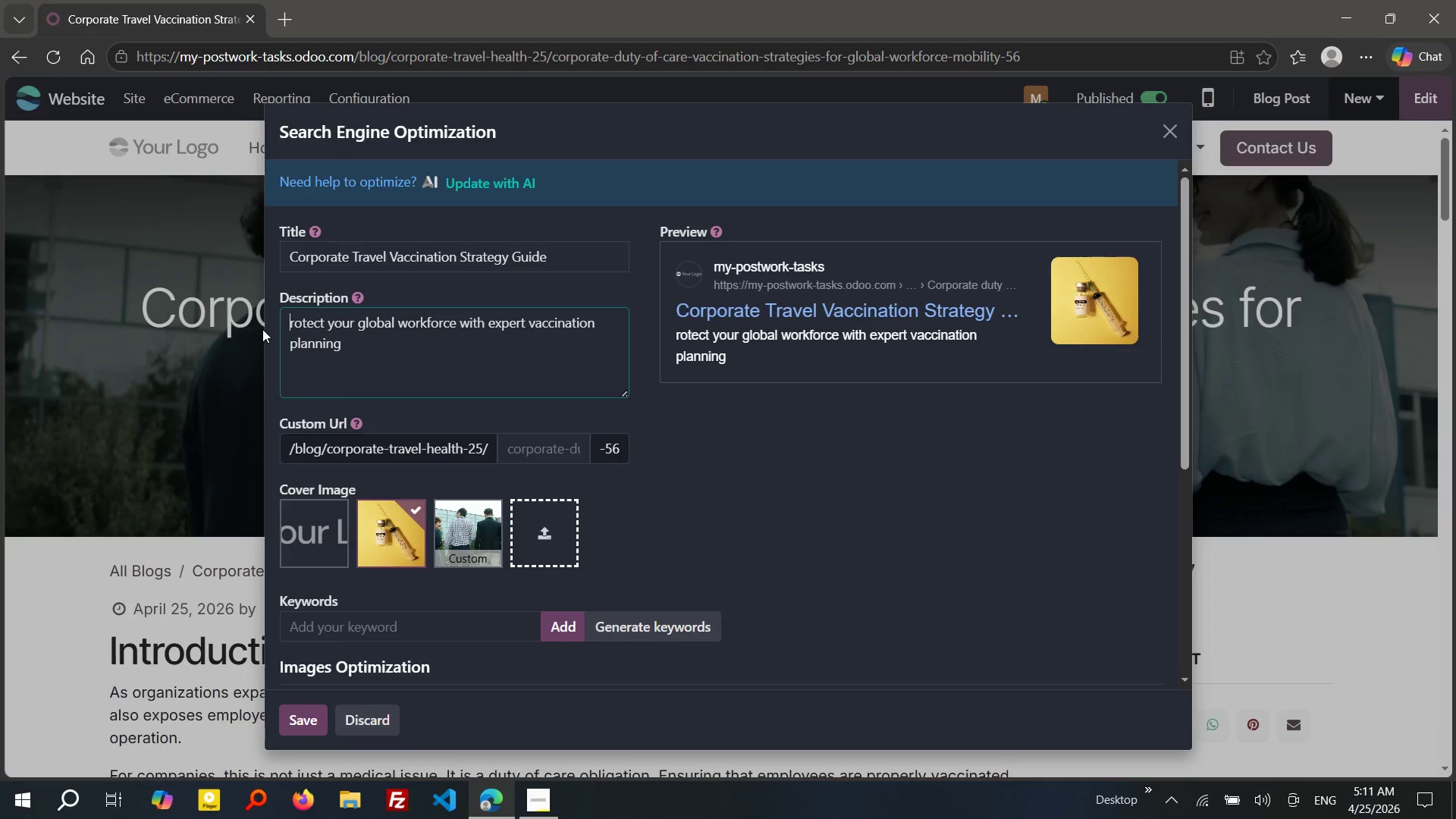 
key(Delete)
 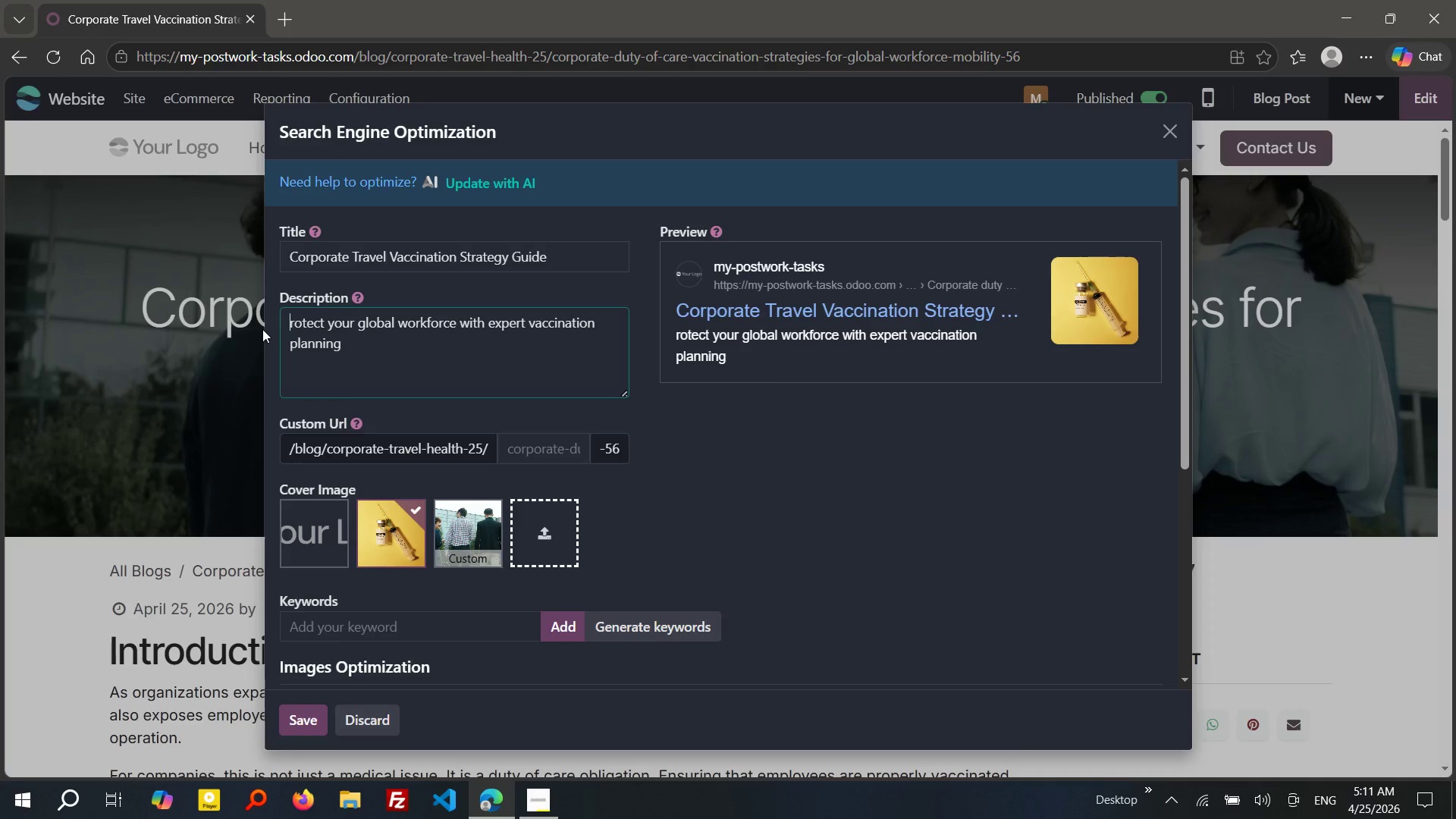 
key(Shift+P)
 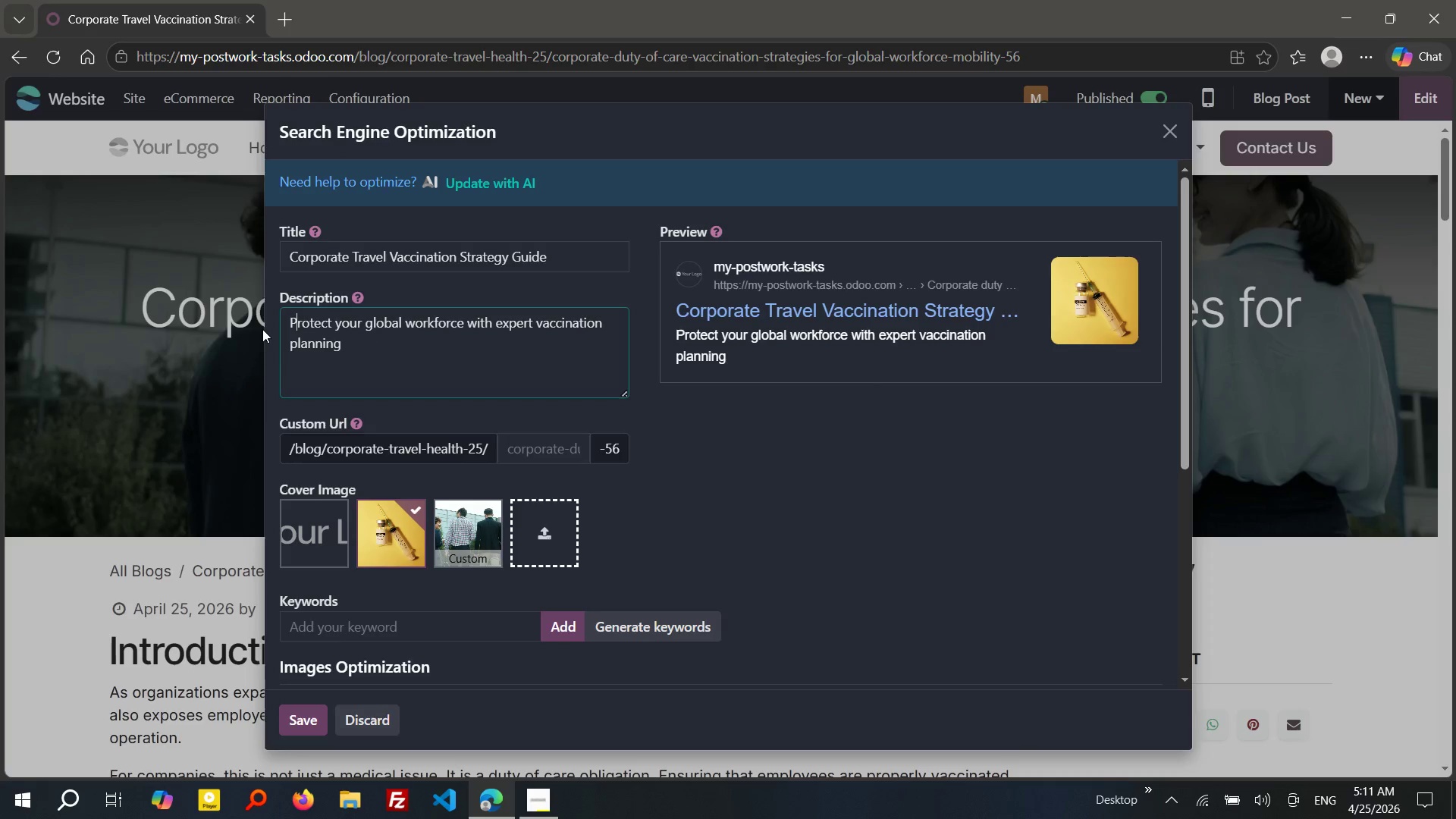 
wait(5.52)
 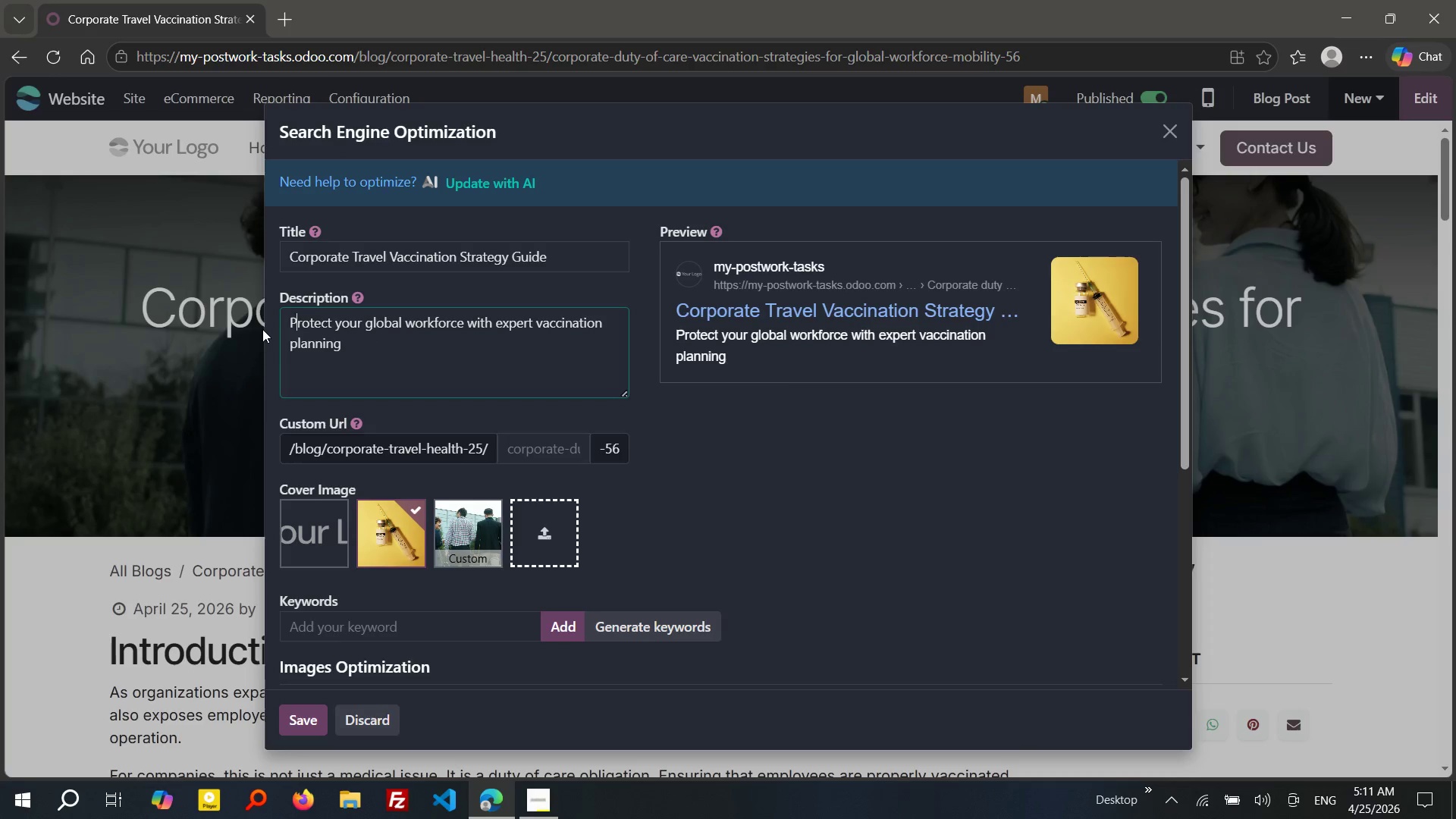 
key(Period)
 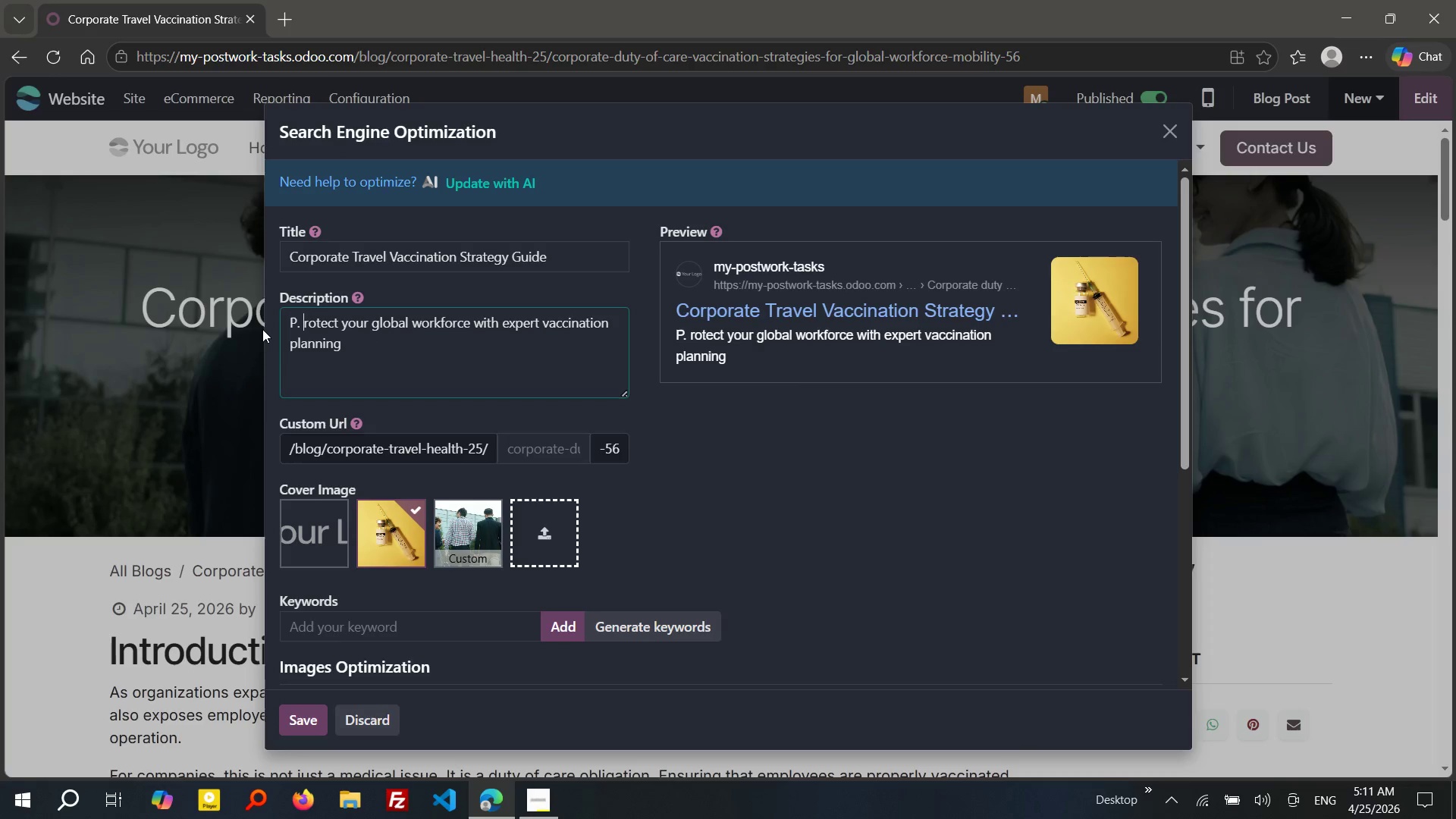 
key(Space)
 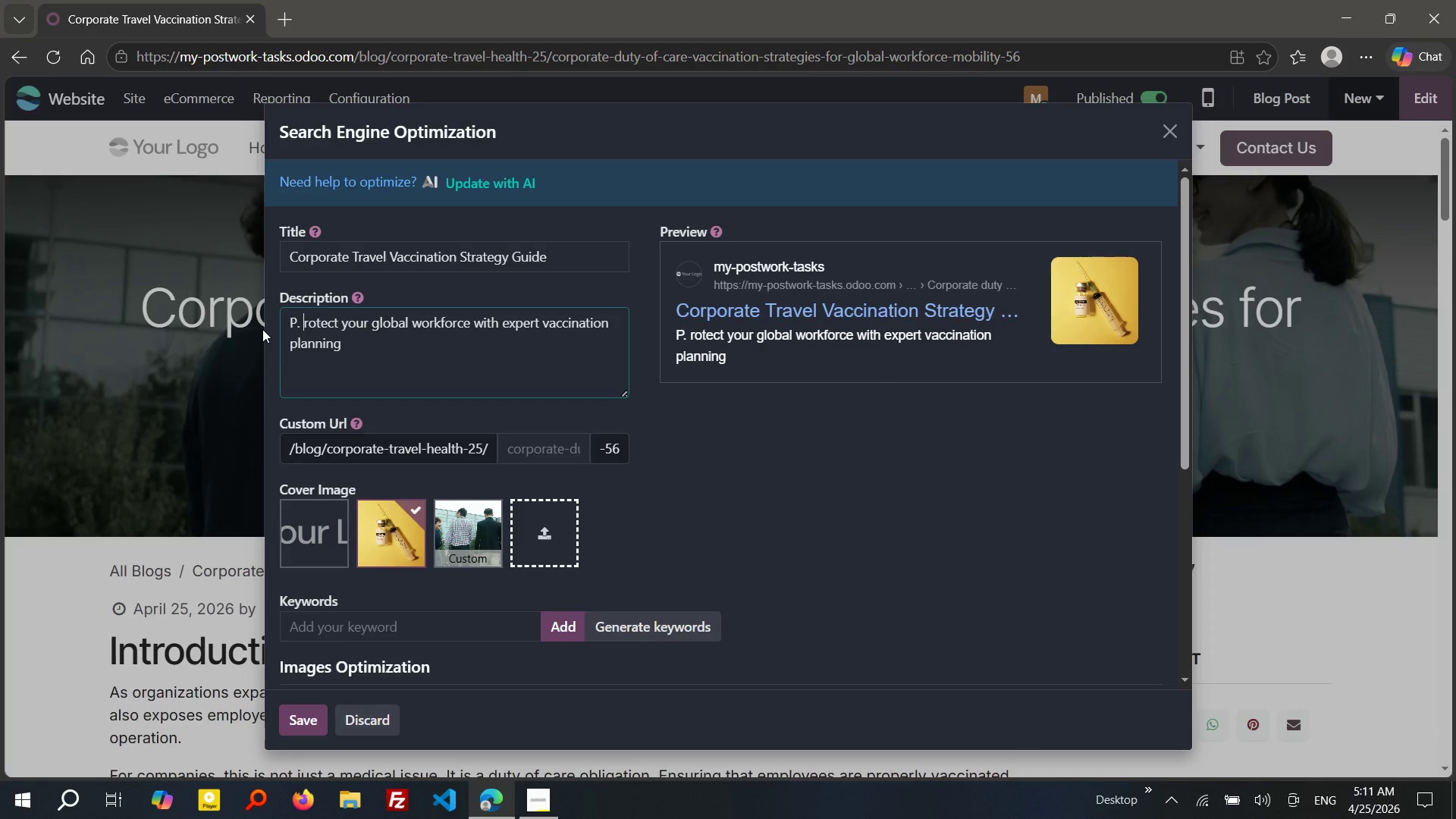 
hold_key(key=ShiftRight, duration=0.33)
 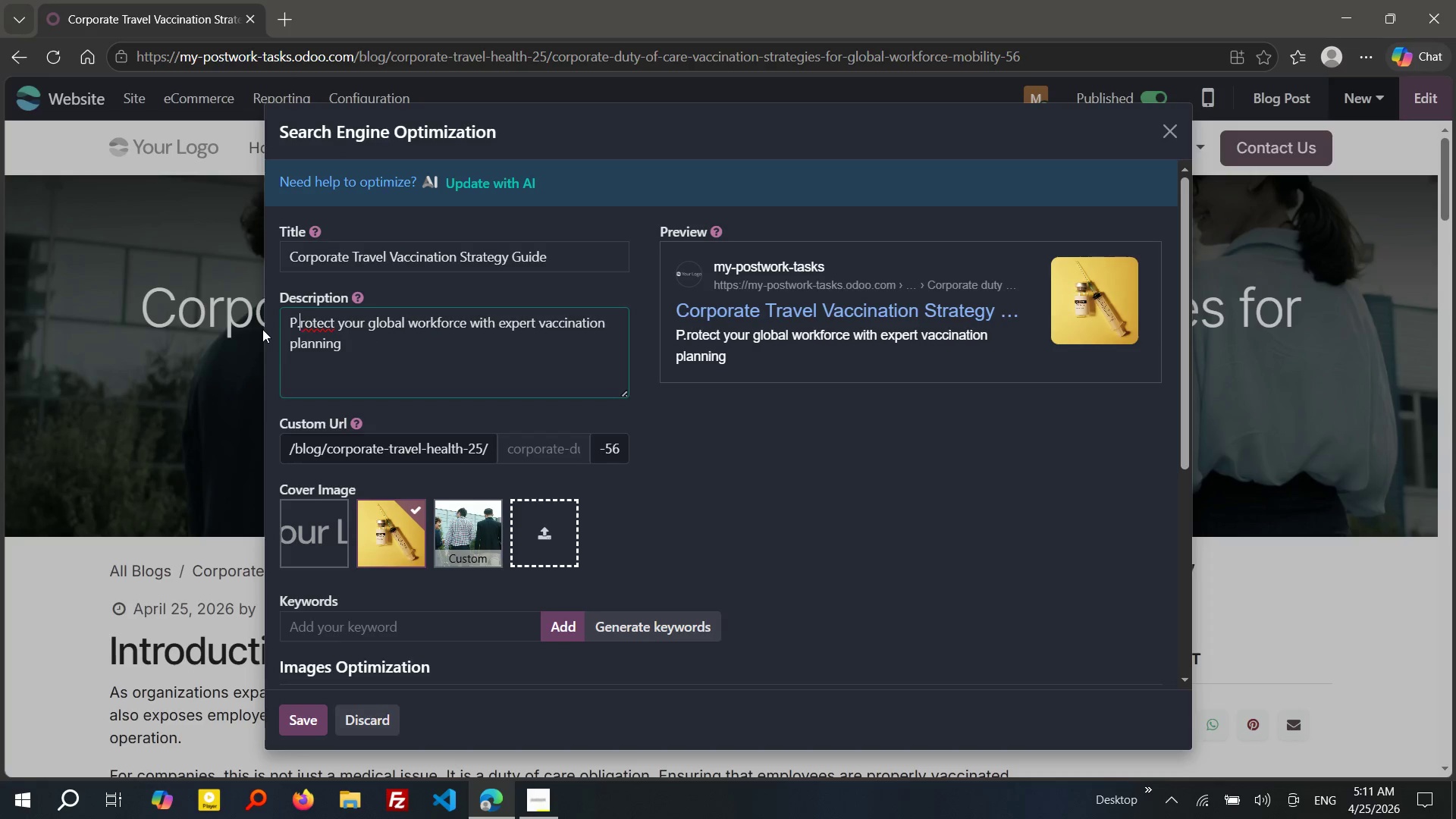 
key(Backspace)